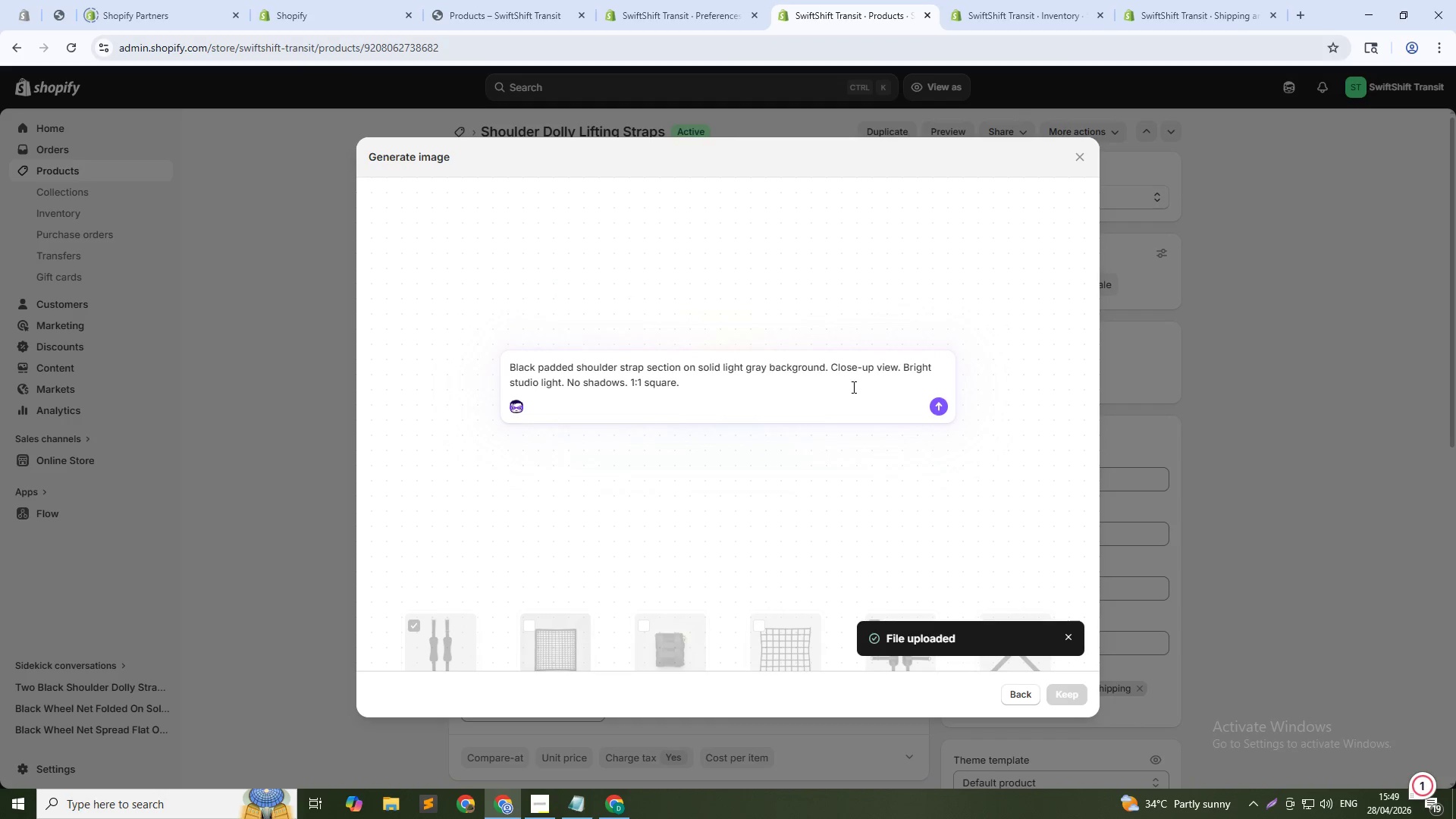 
key(Enter)
 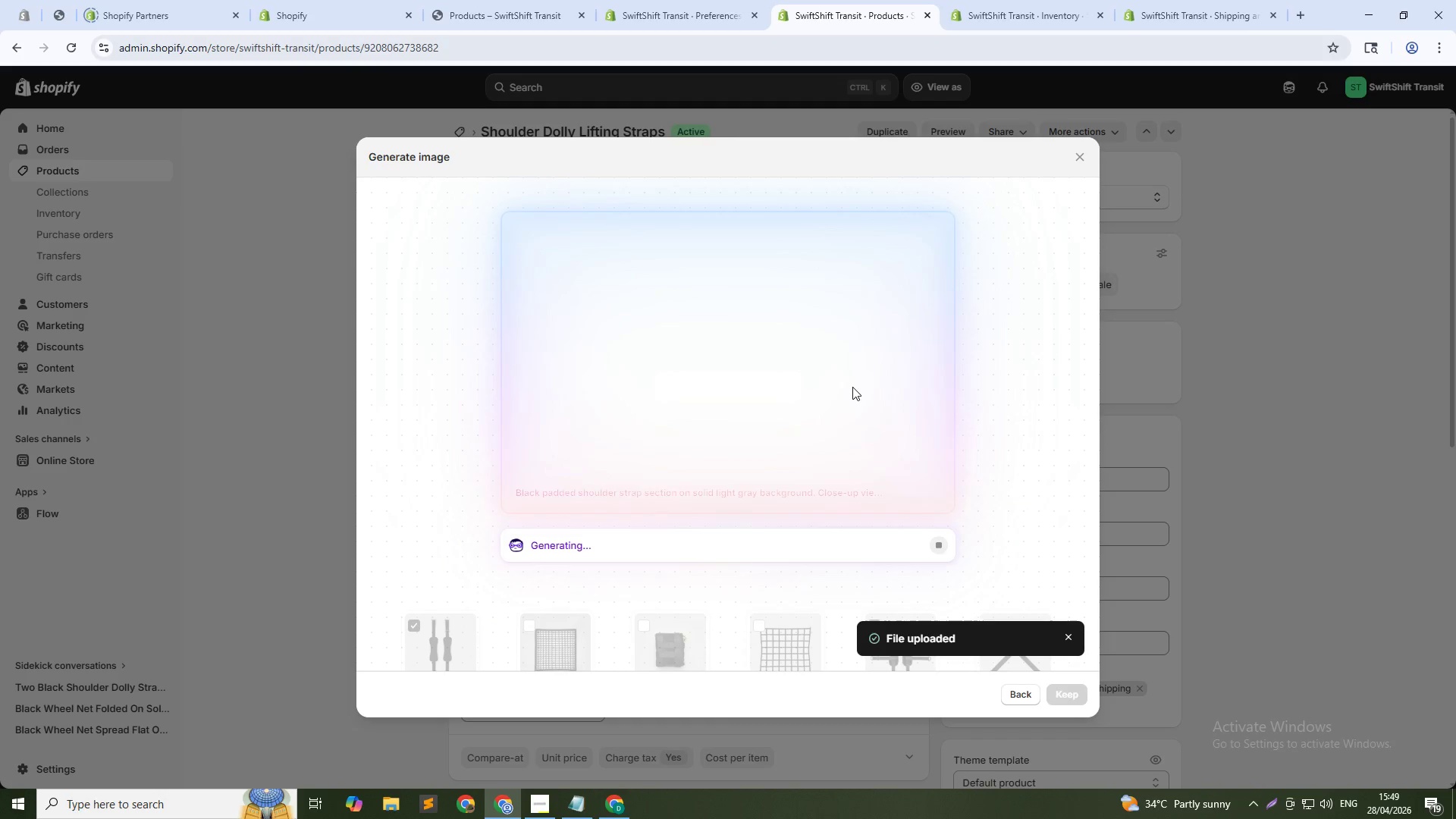 
wait(12.66)
 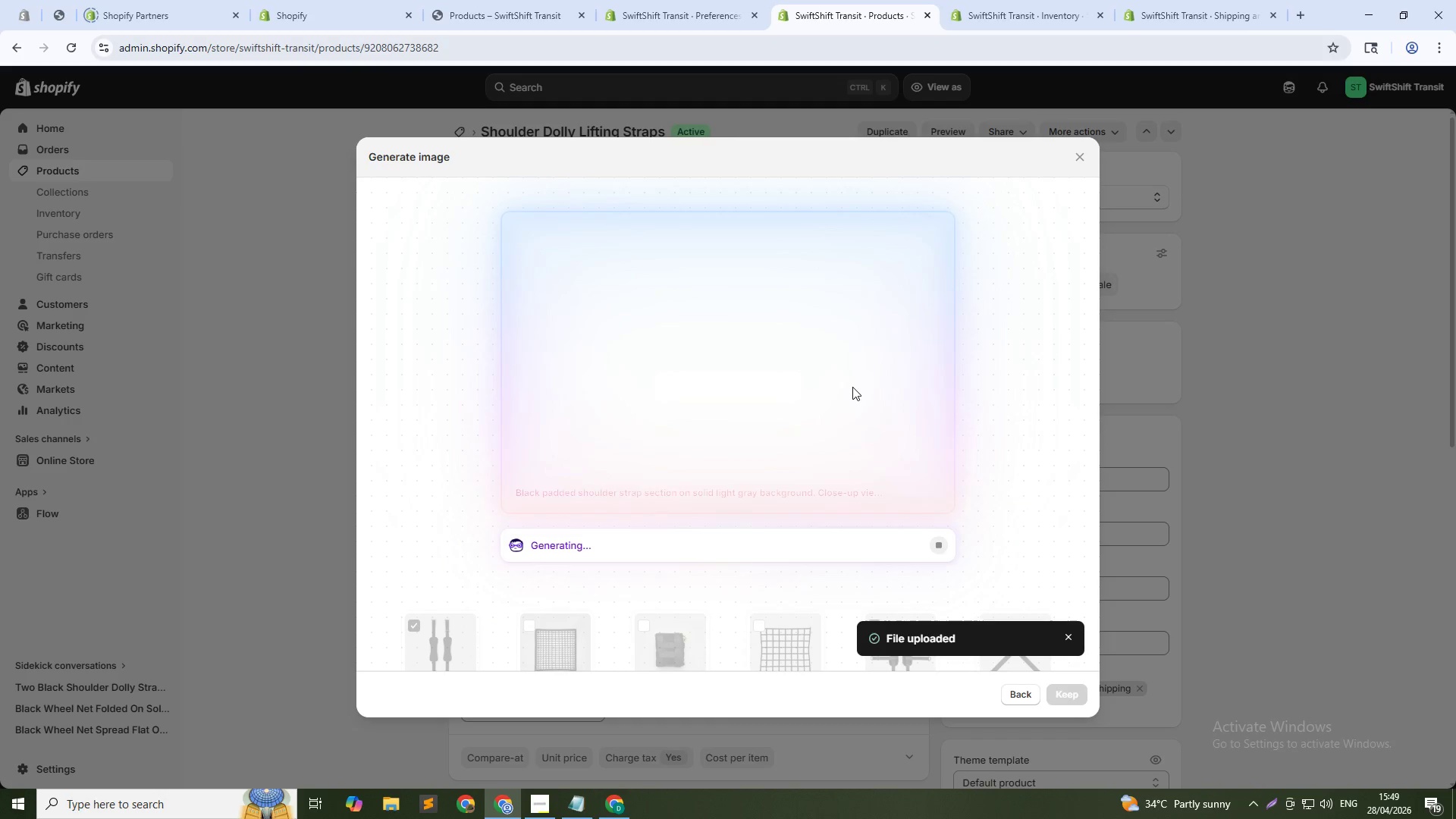 
left_click([1024, 692])
 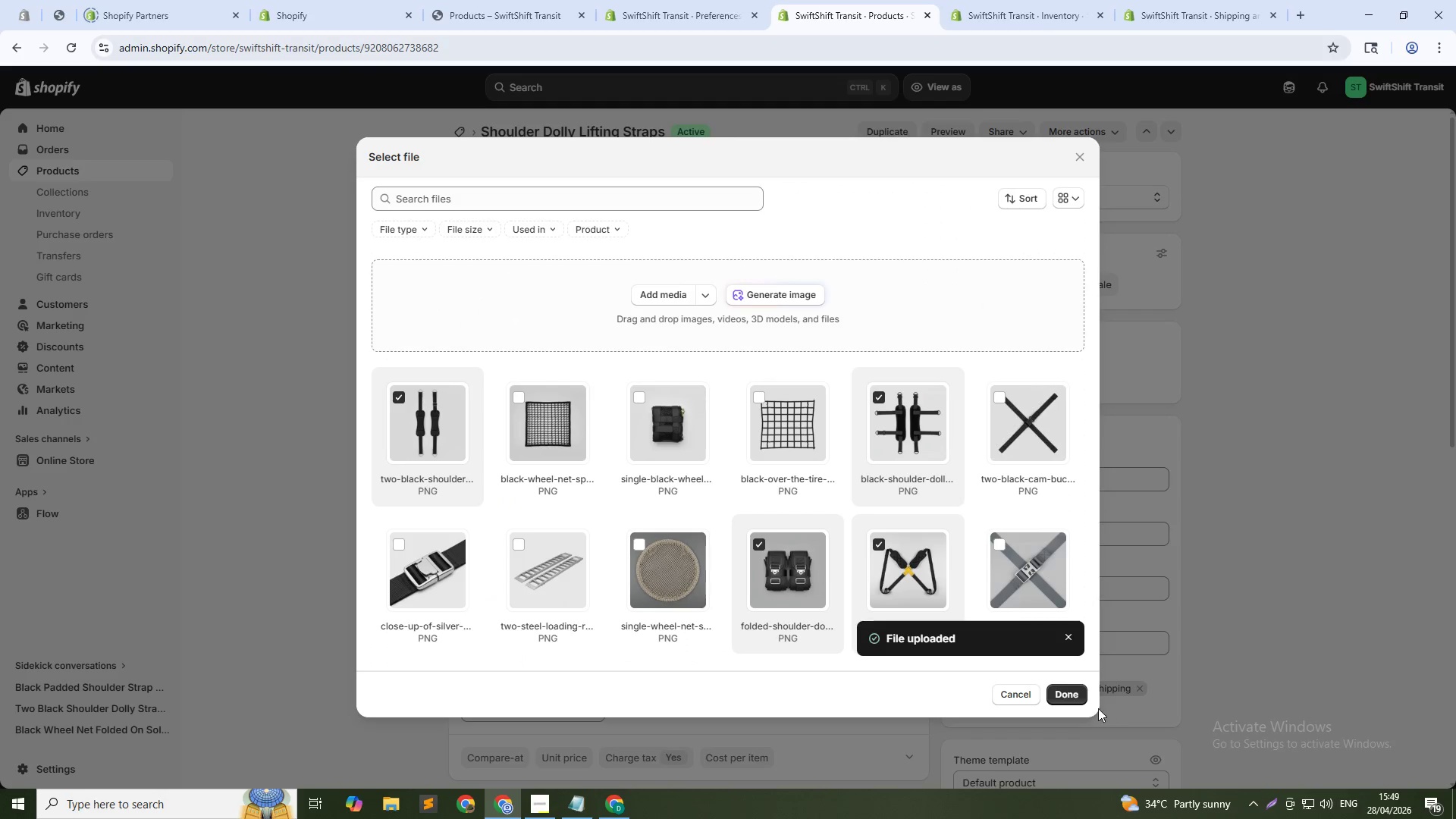 
left_click([1073, 691])
 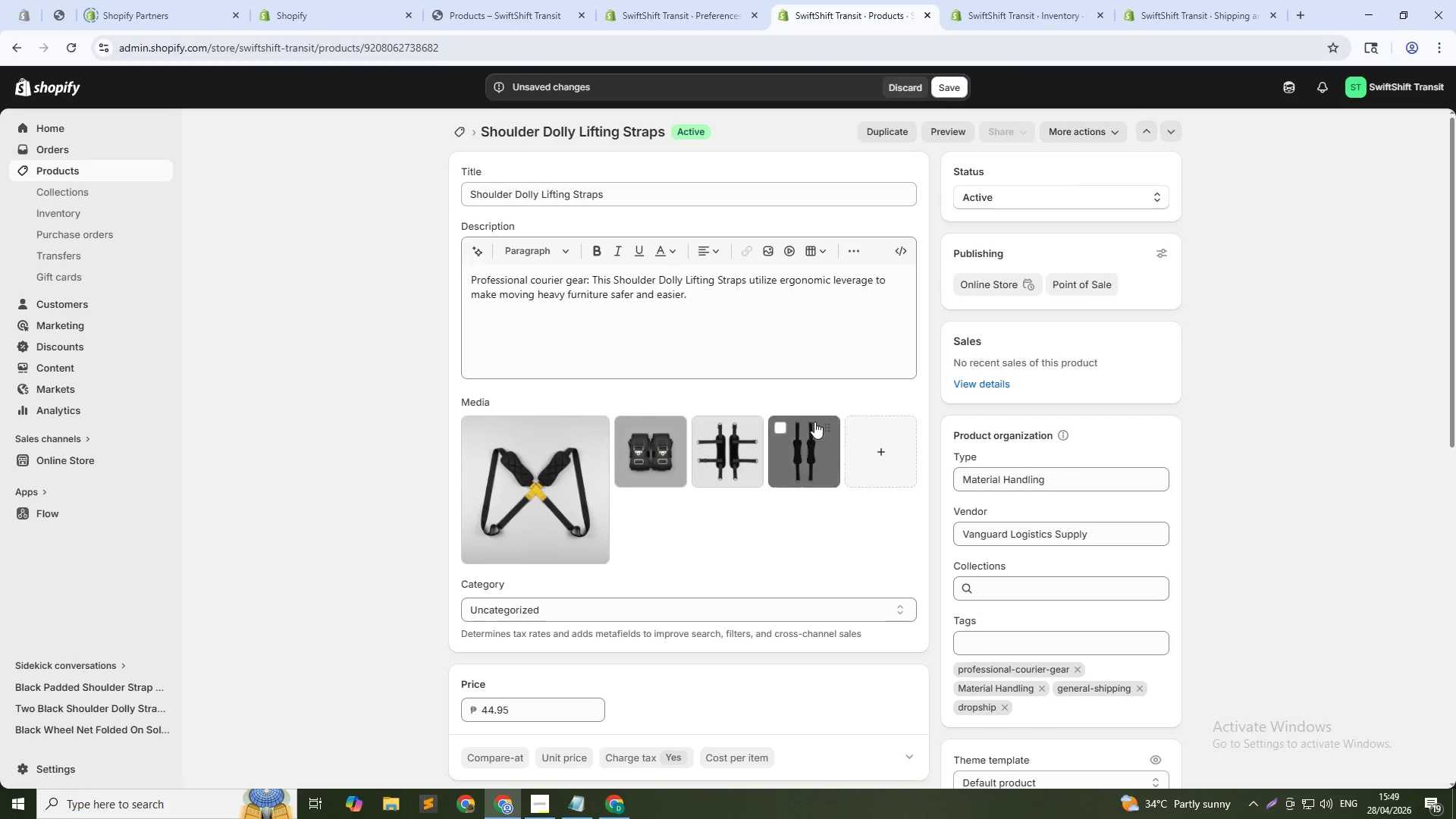 
left_click([822, 447])
 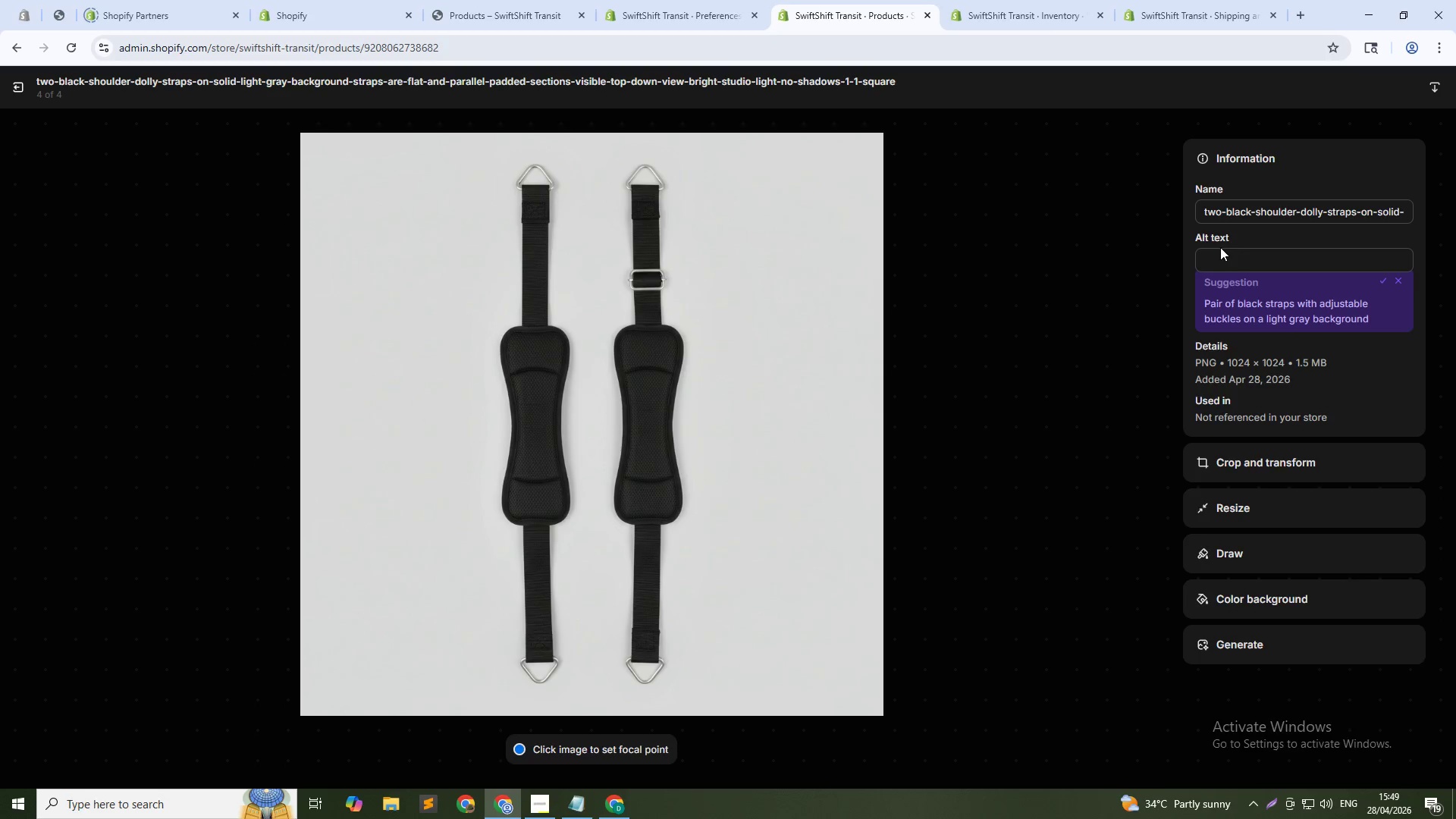 
left_click([1254, 259])
 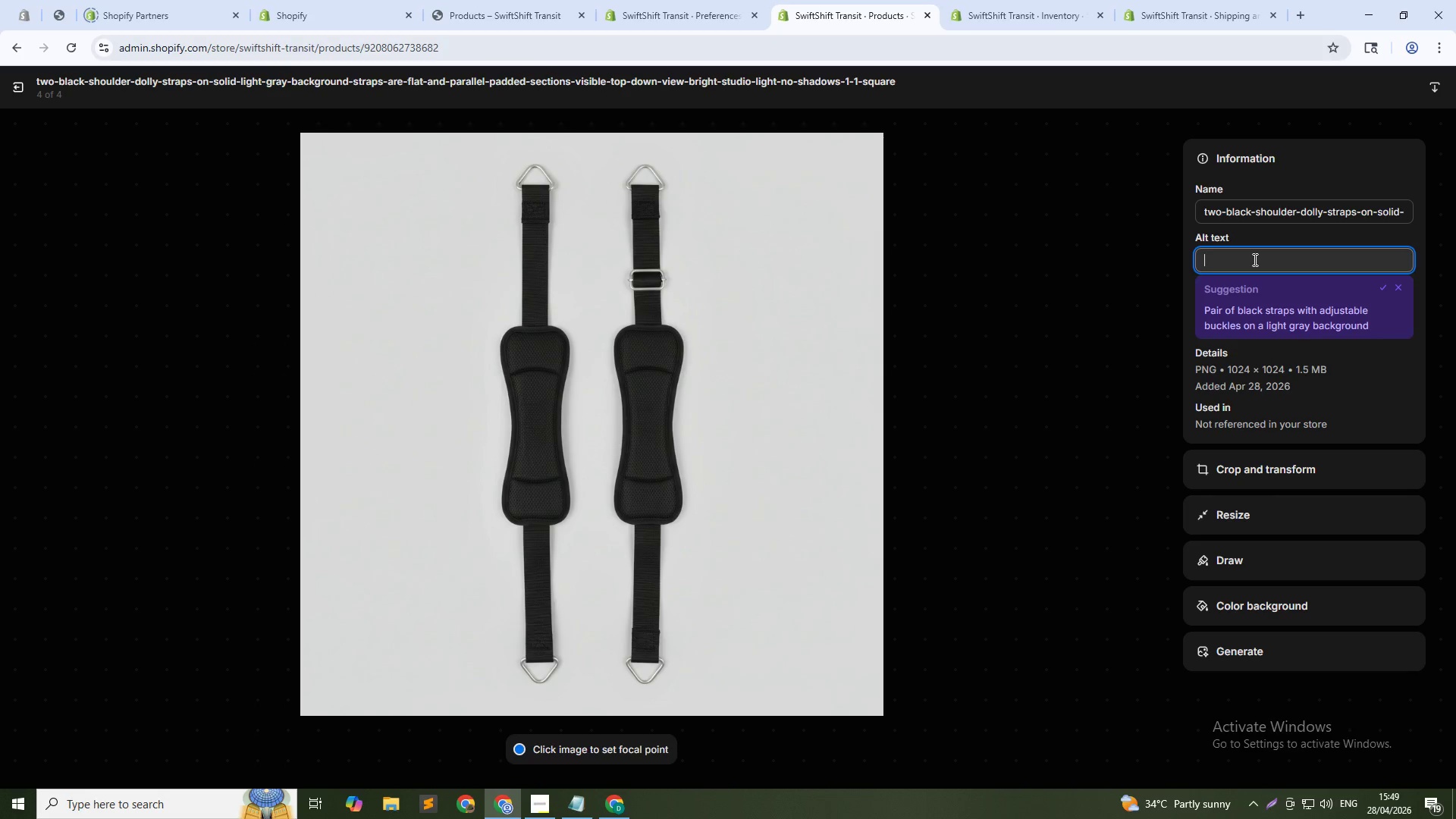 
type(Should)
key(Backspace)
key(Backspace)
key(Backspace)
key(Backspace)
type(oulder dolly lifting straps - ergonomic furniture moving equipment)
 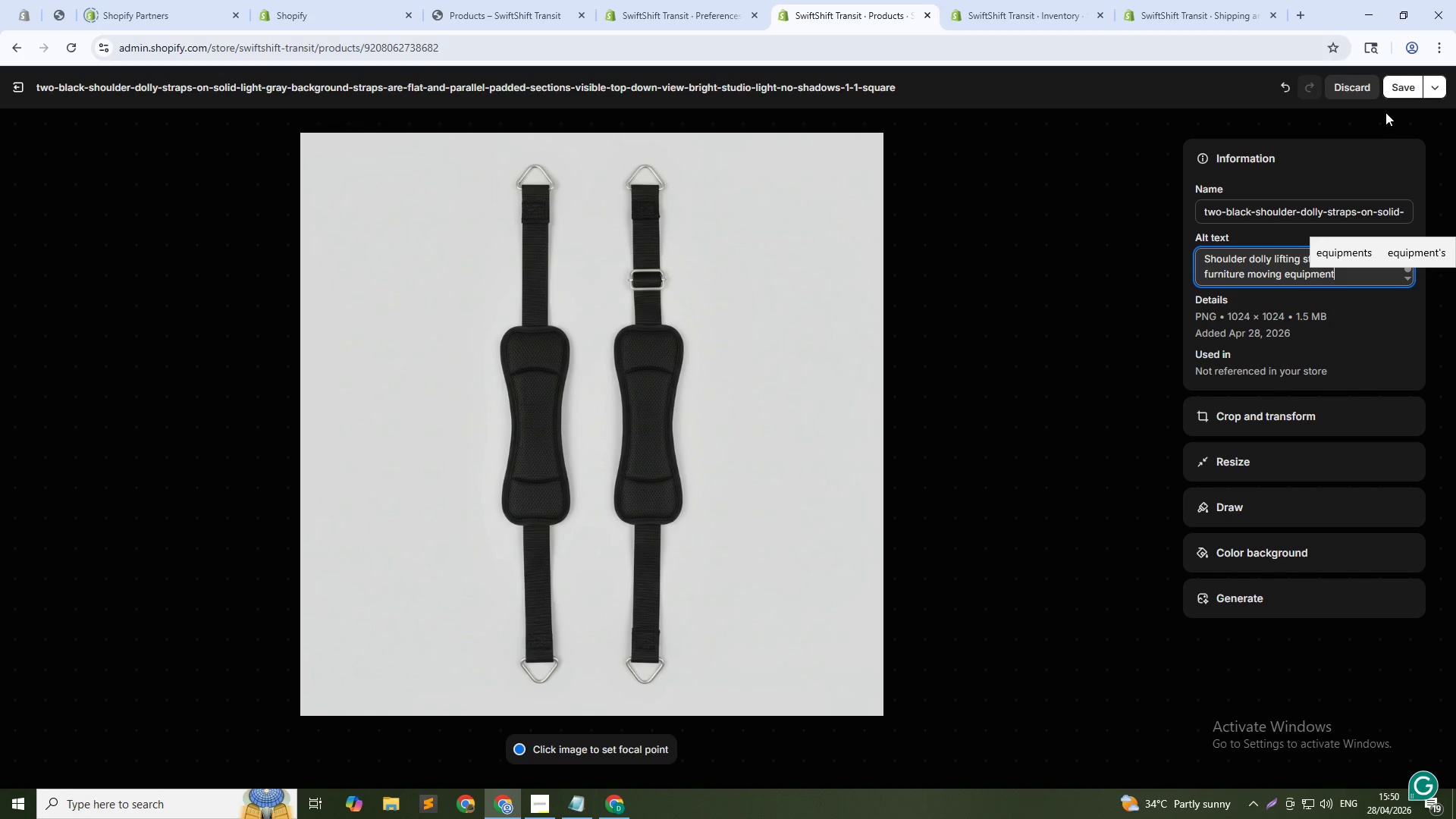 
left_click([1398, 89])
 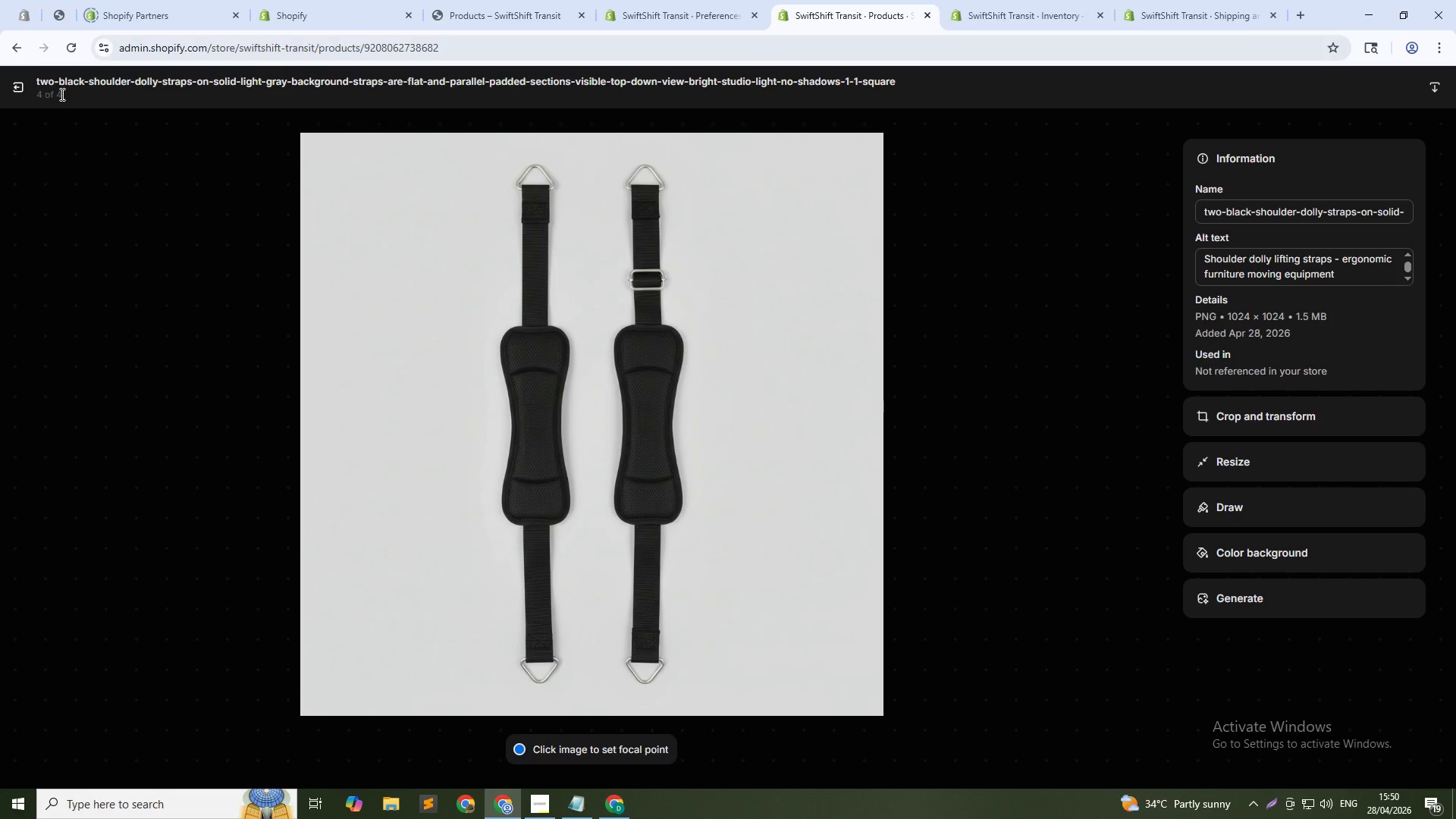 
left_click([14, 97])
 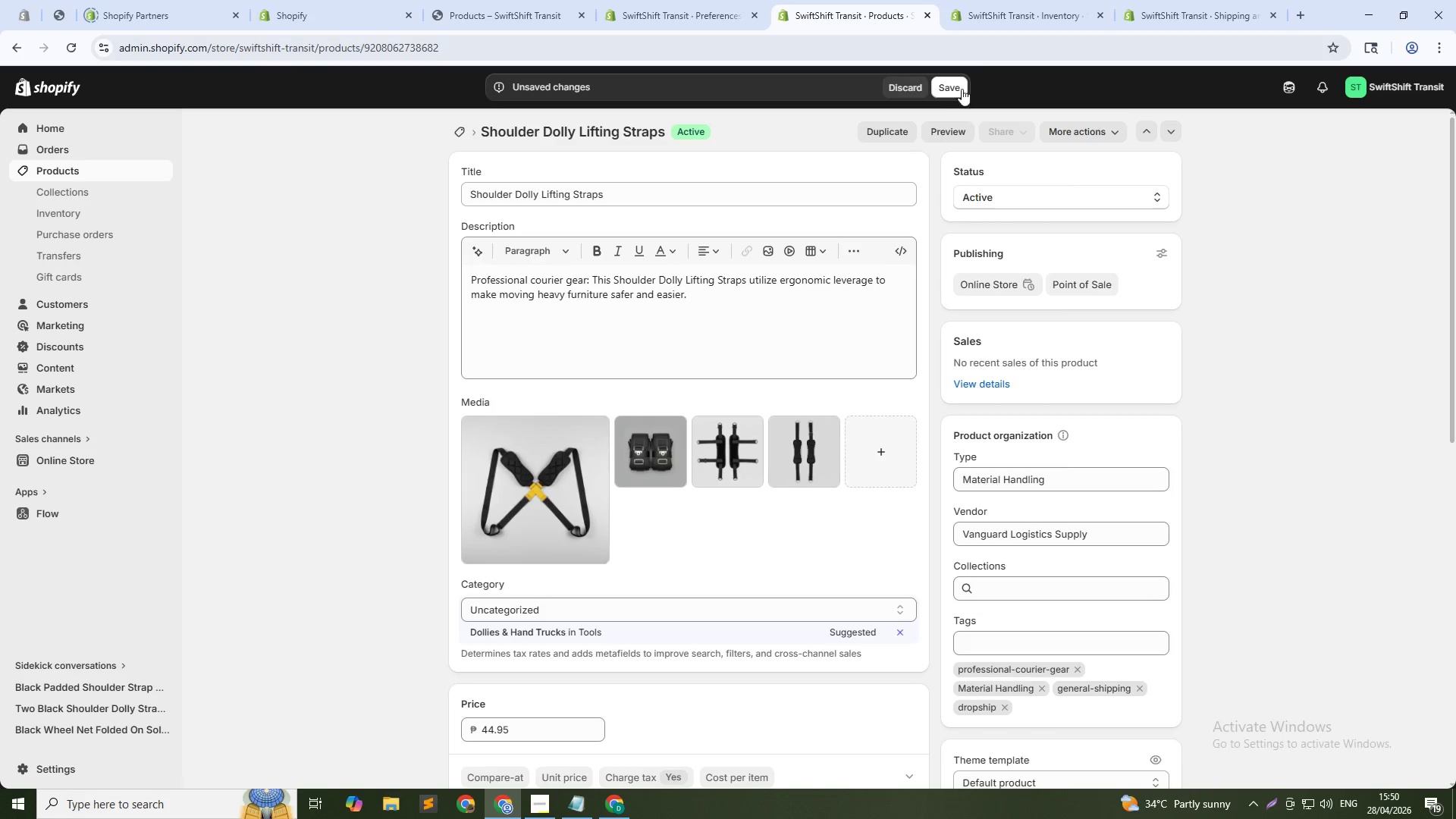 
left_click([949, 93])
 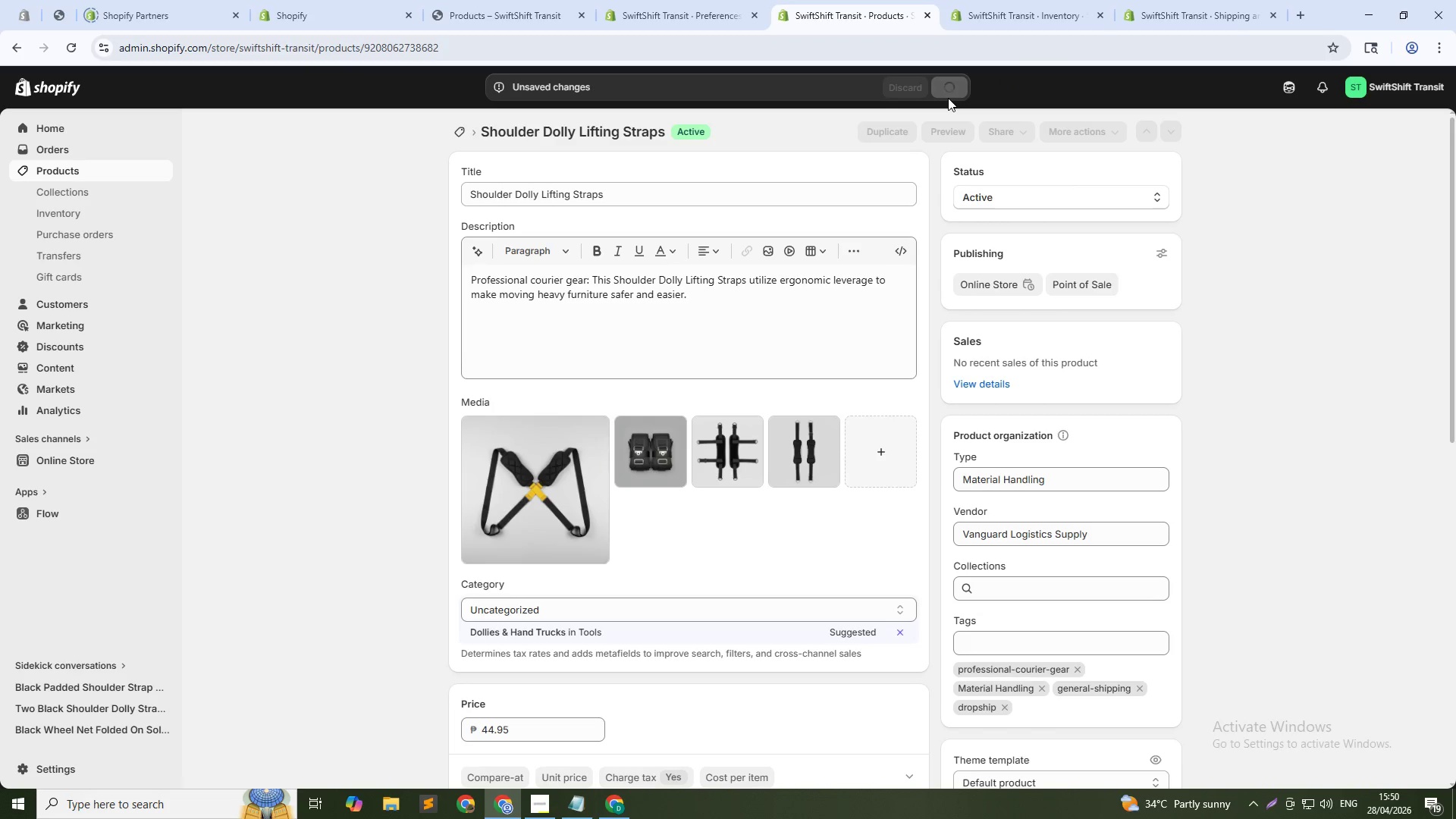 
mouse_move([974, 123])
 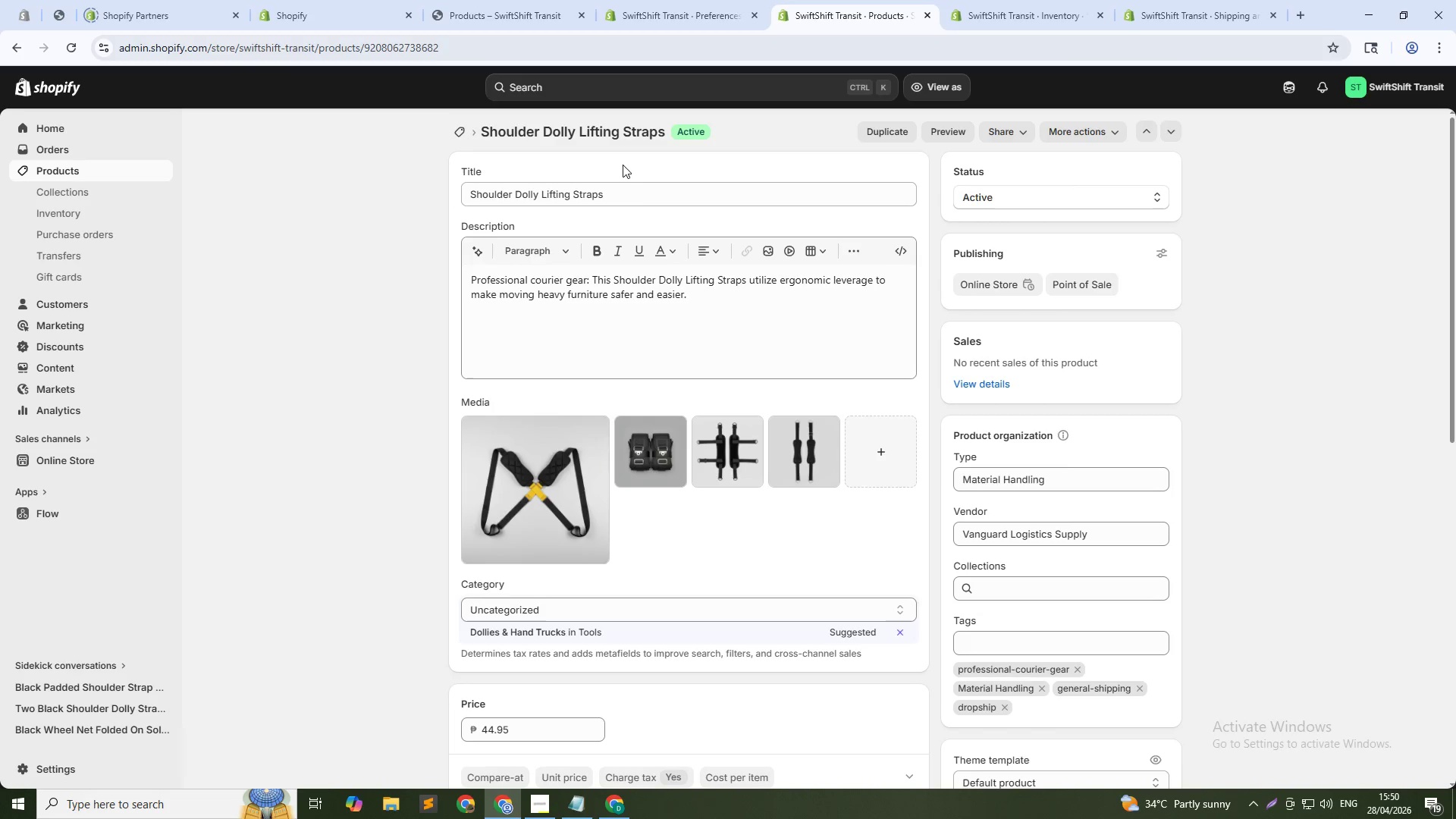 
wait(5.02)
 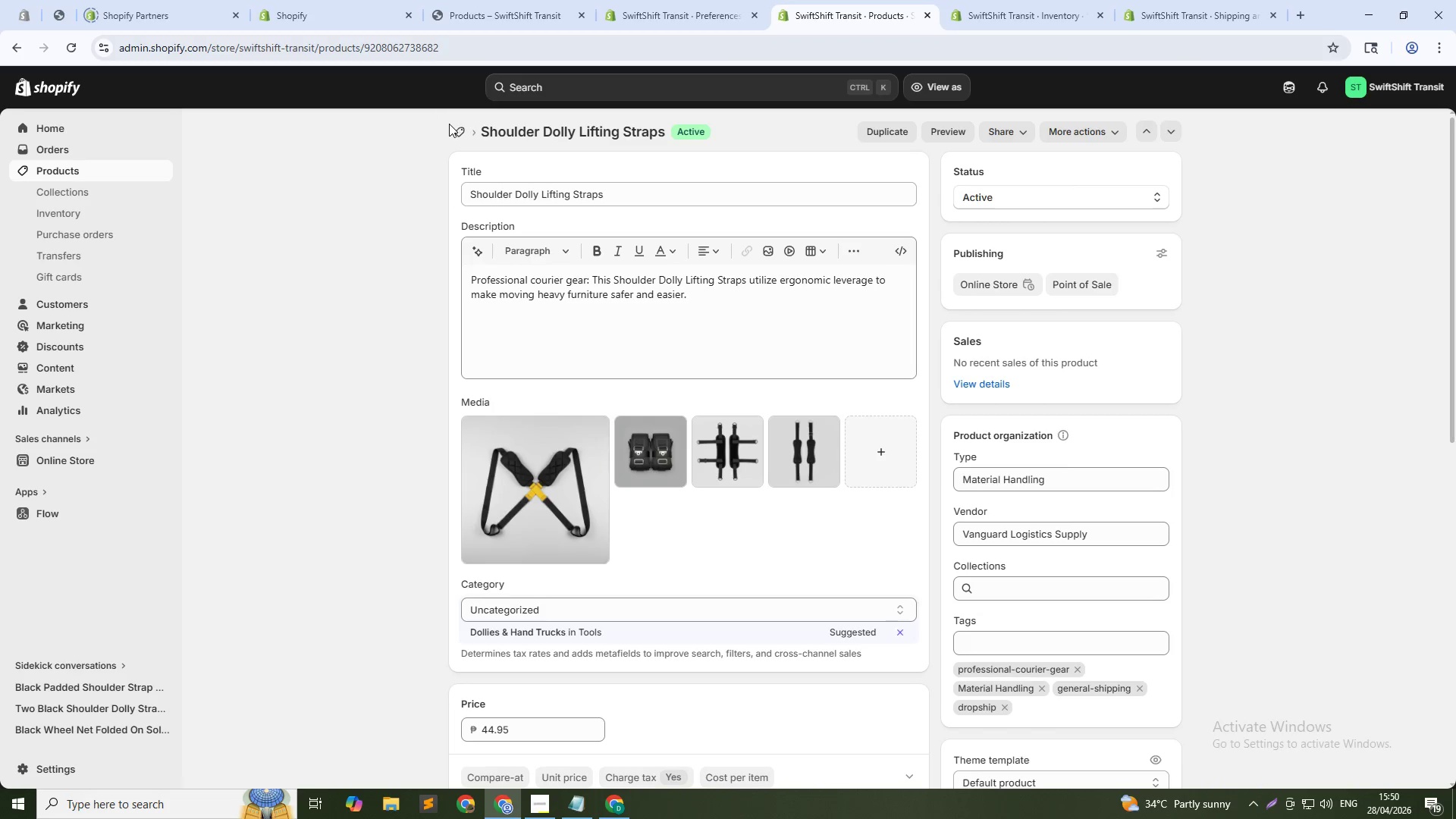 
left_click([461, 129])
 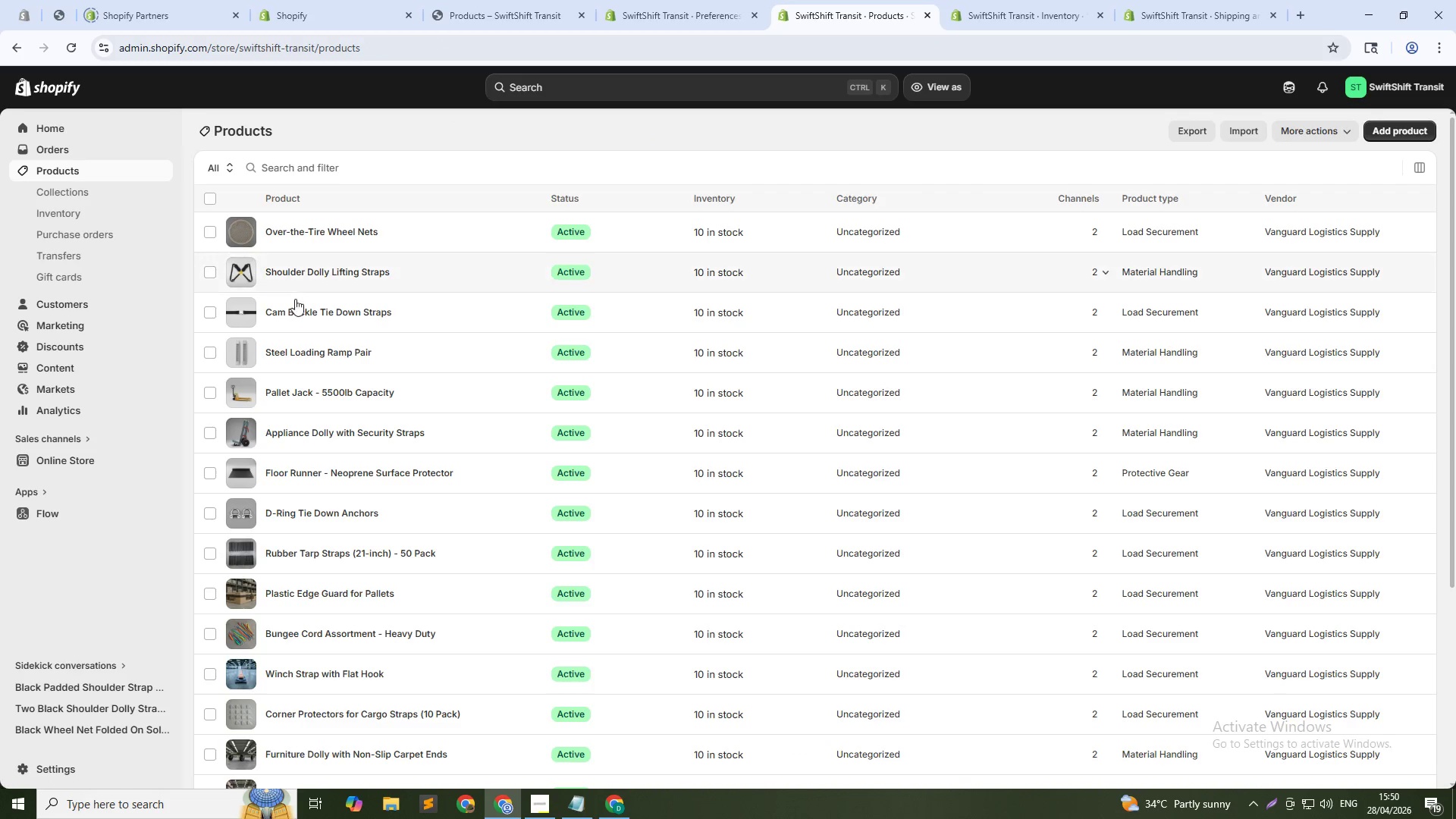 
left_click([302, 309])
 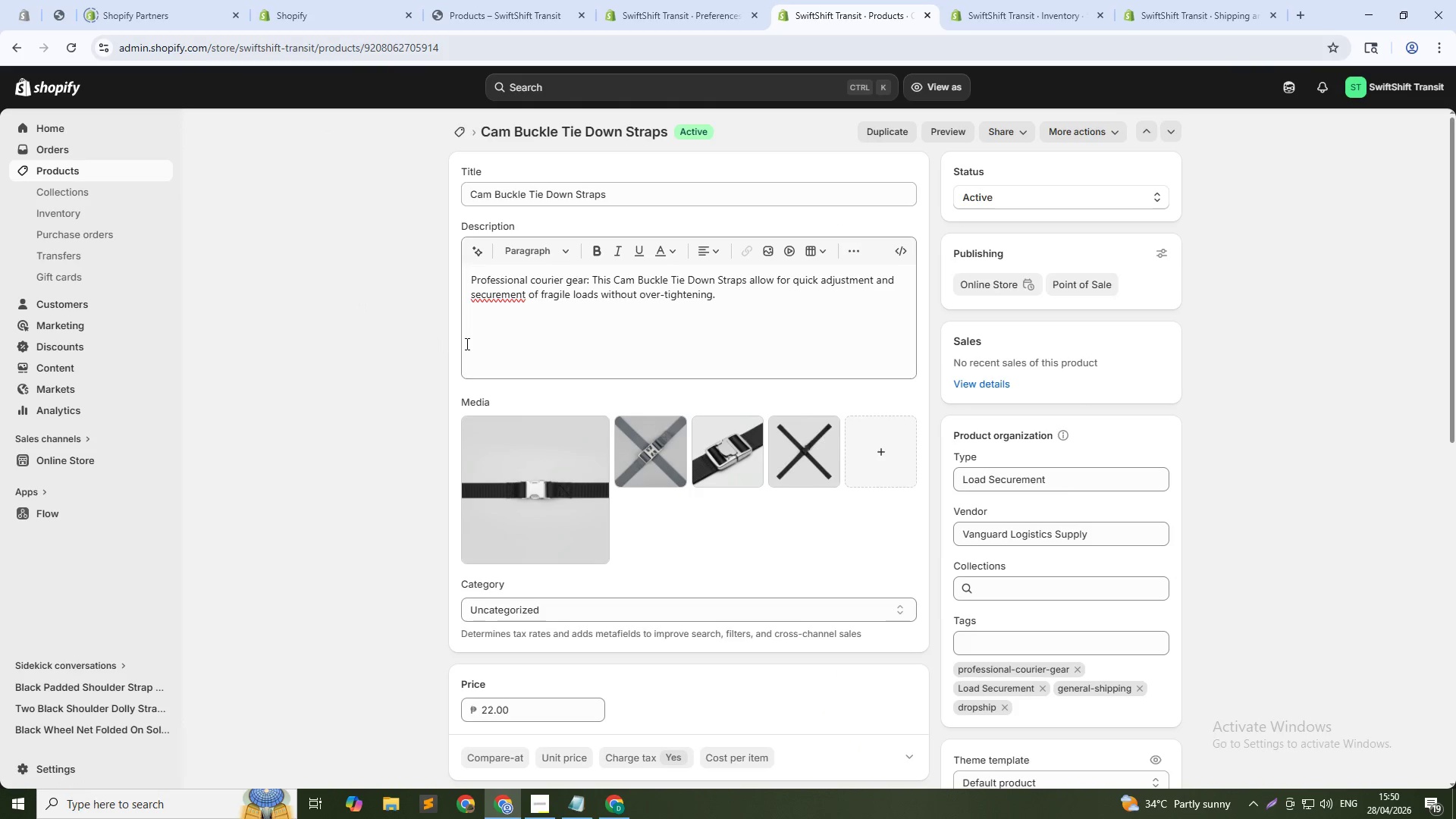 
wait(6.72)
 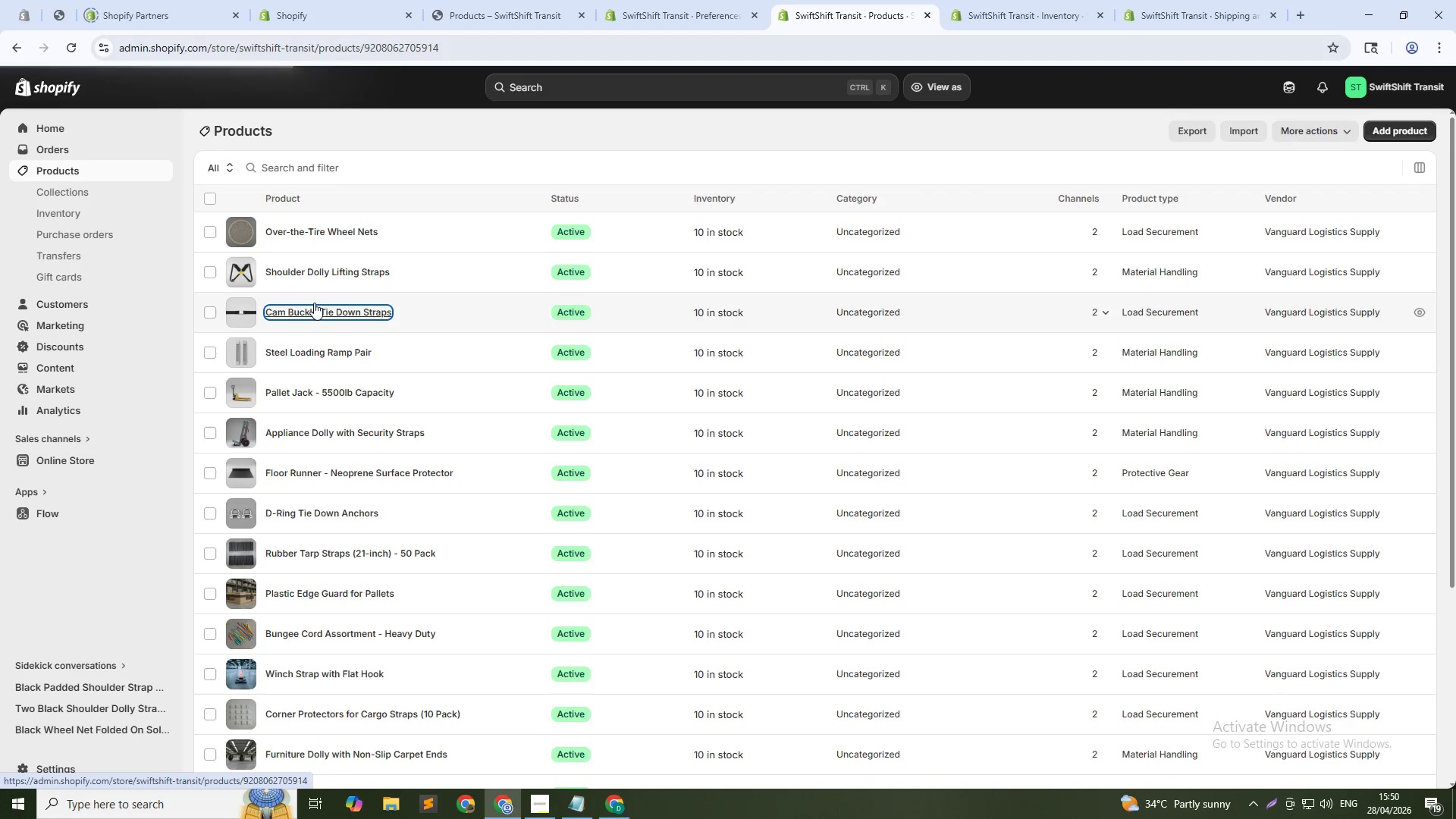 
left_click([896, 459])
 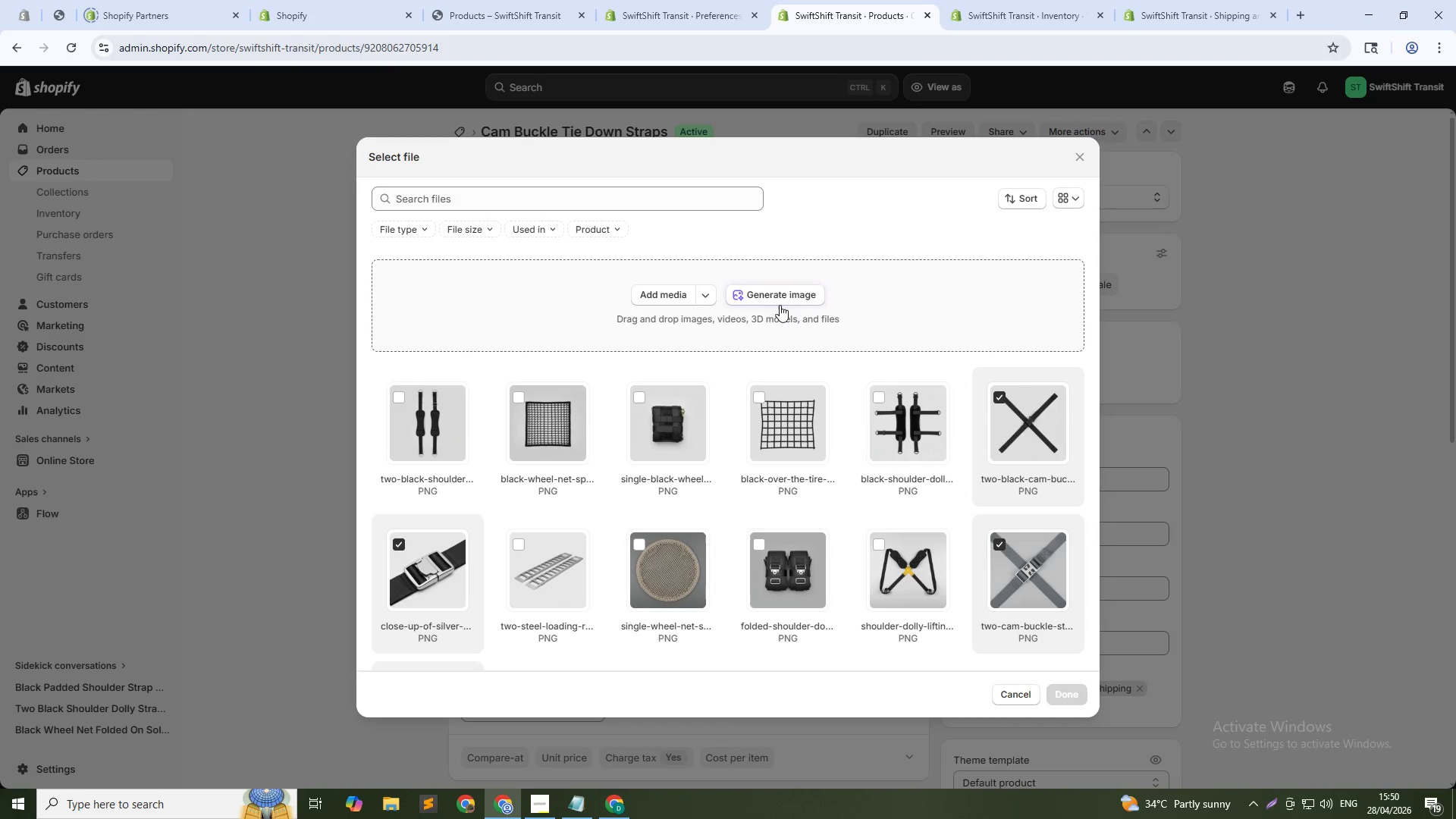 
wait(5.05)
 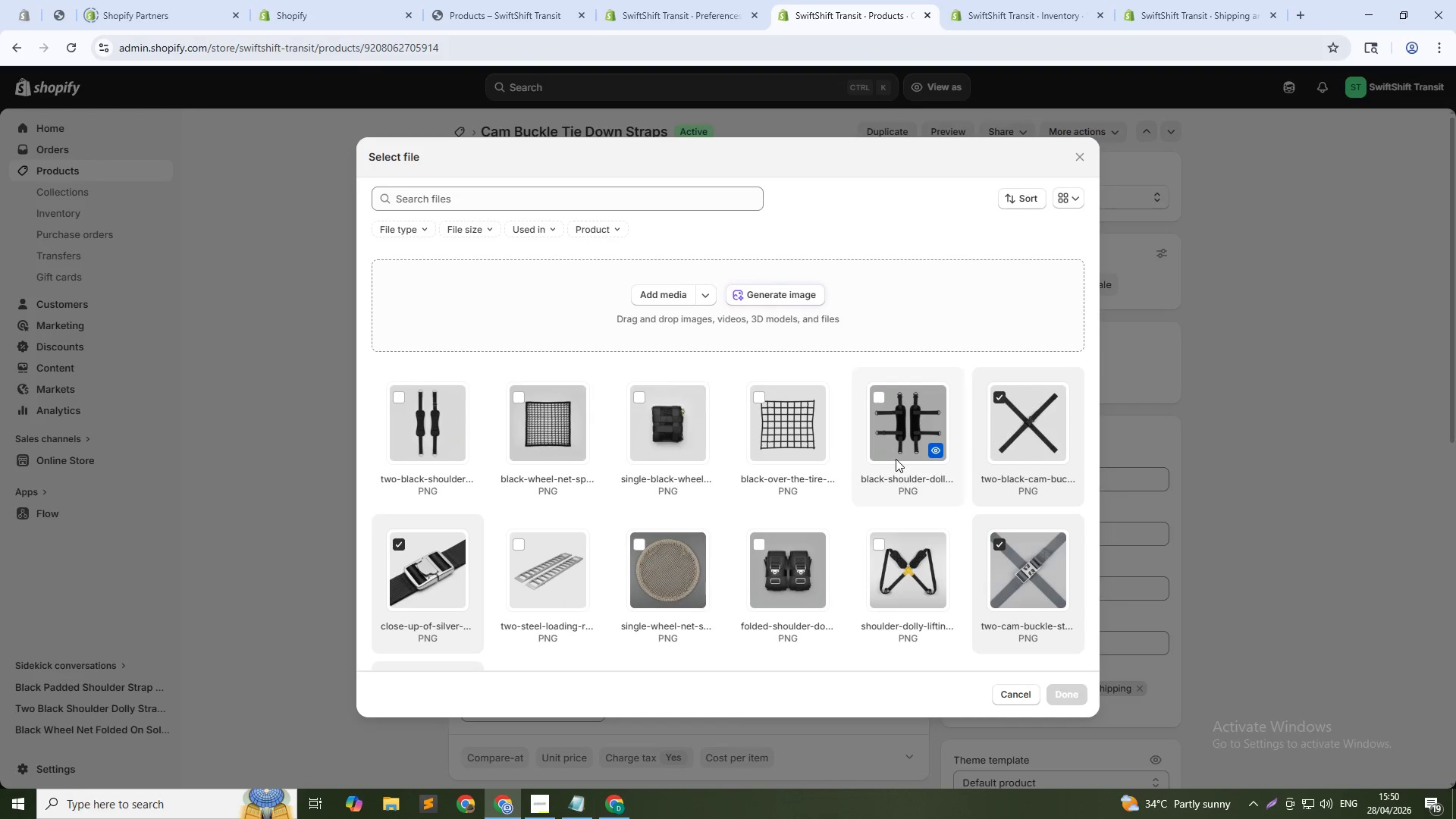 
left_click([780, 298])
 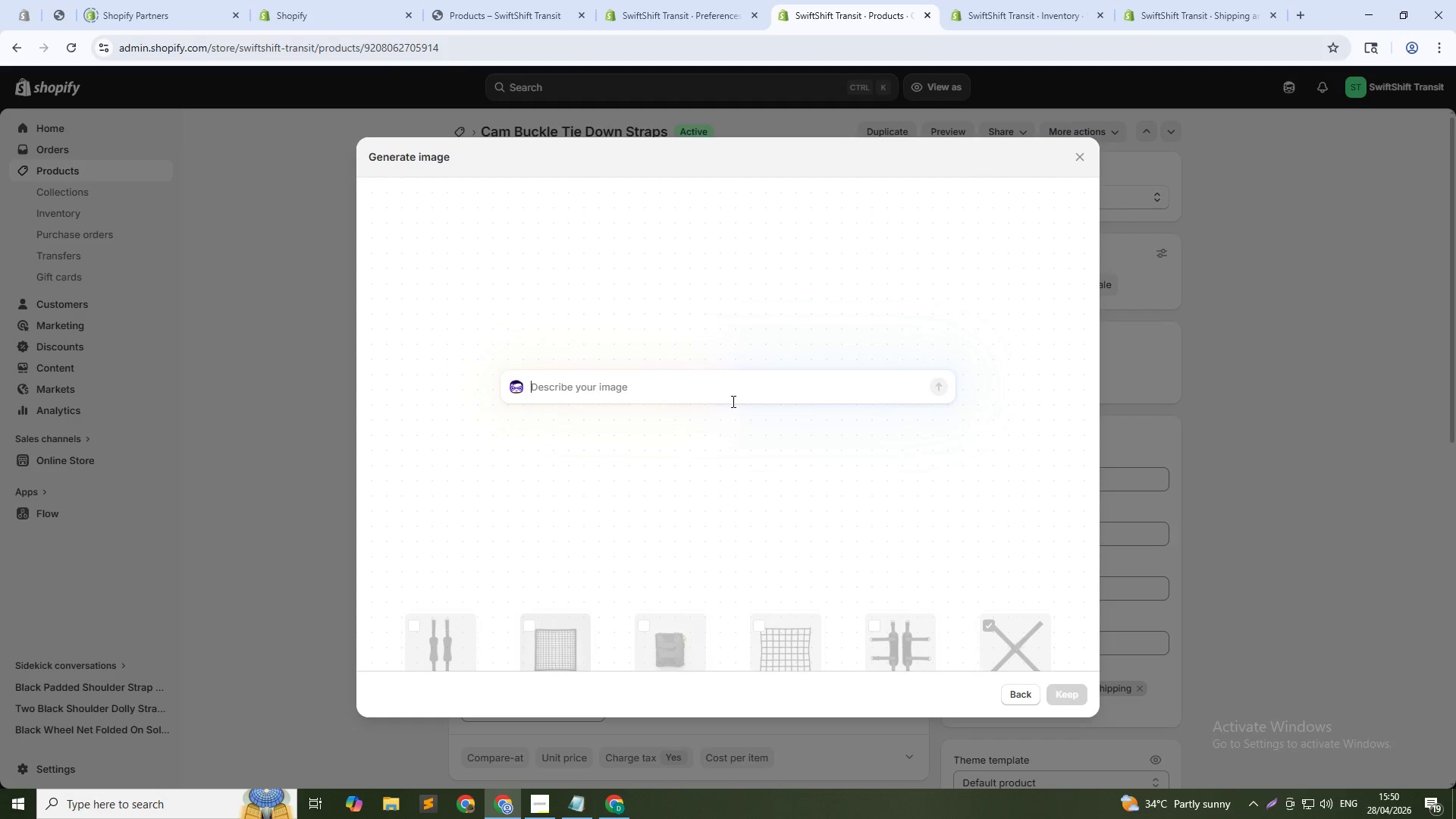 
type(Ba)
key(Backspace)
type(lack cam buckle tie down strap on solid light gray bak)
key(Backspace)
type(ckground. Strap is )
 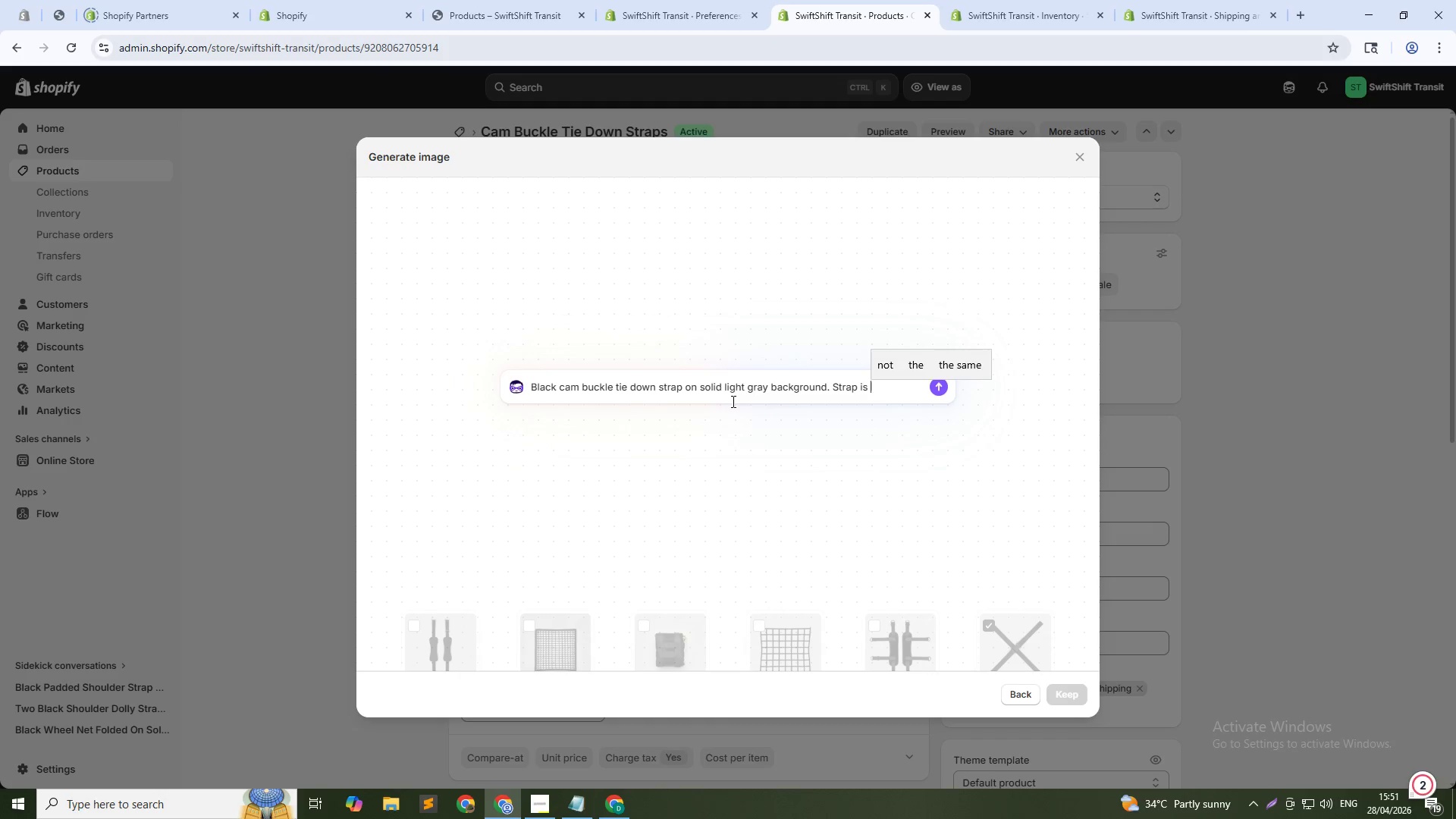 
type(straight. SIlver buckle at ne end. Top-down view. Bright studio light. NO shadows. 1)
 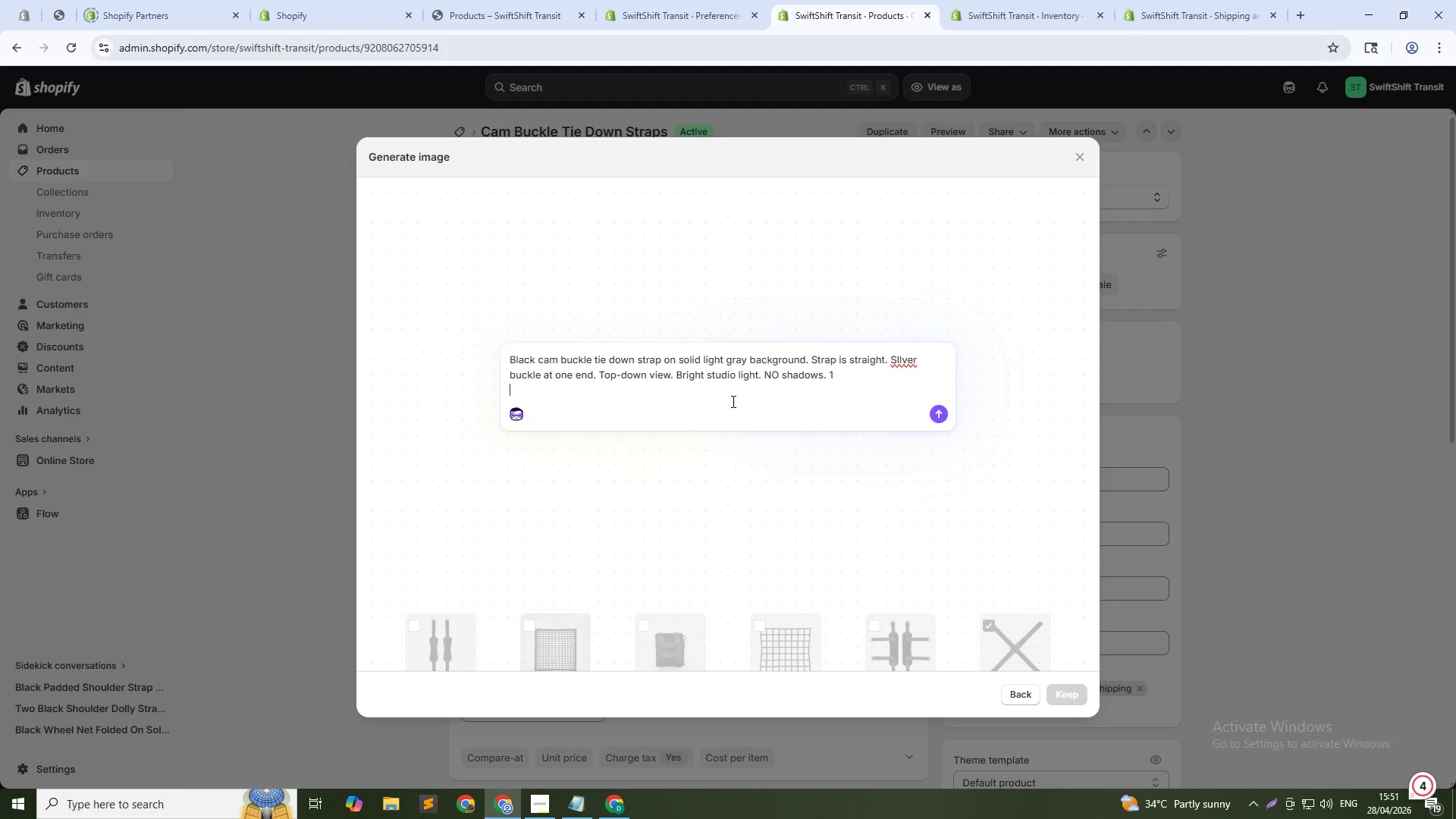 
 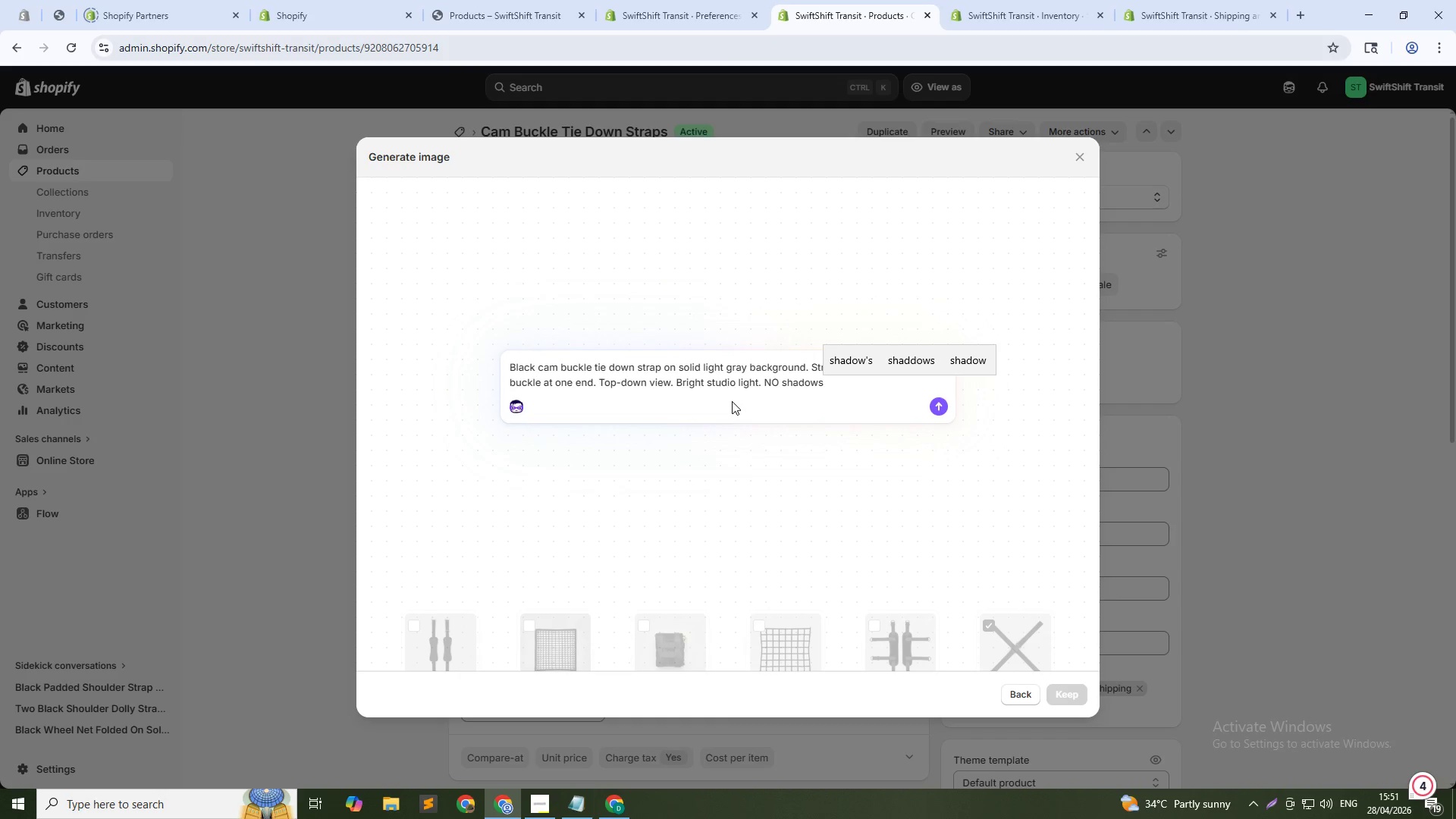 
key(Shift+Enter)
 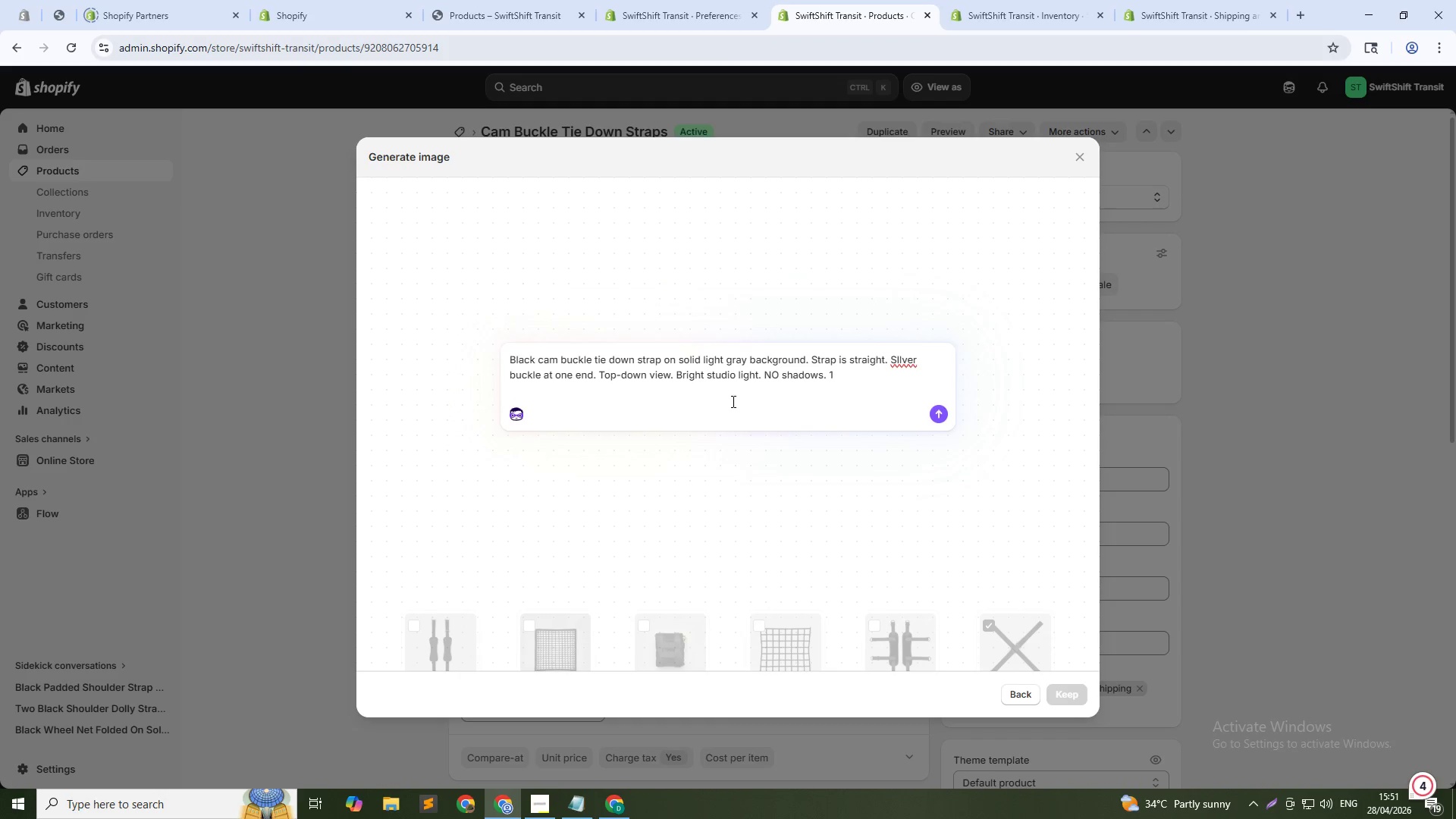 
key(Backspace)
type(:1 square)
 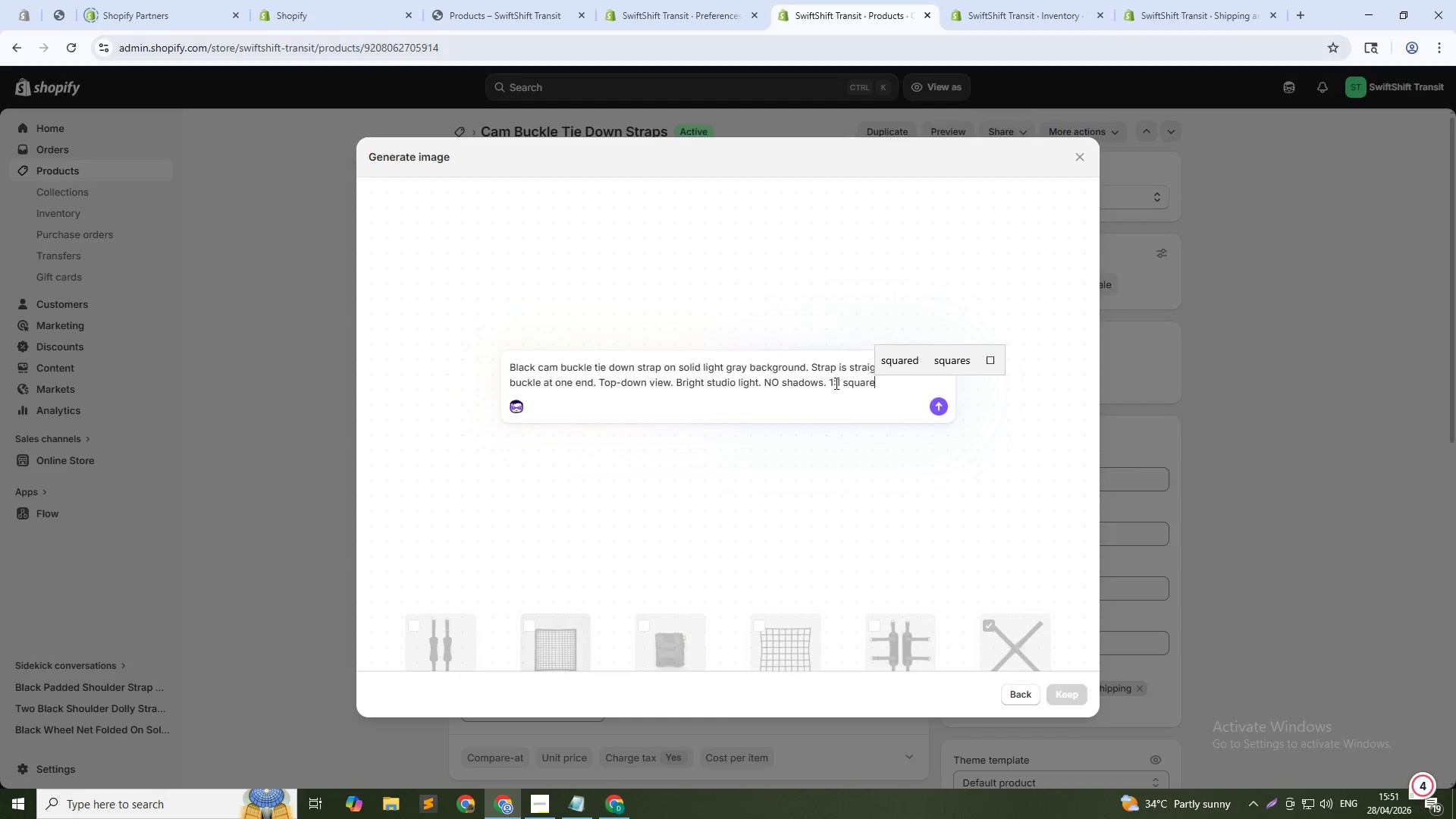 
hold_key(key=ArrowLeft, duration=0.78)
 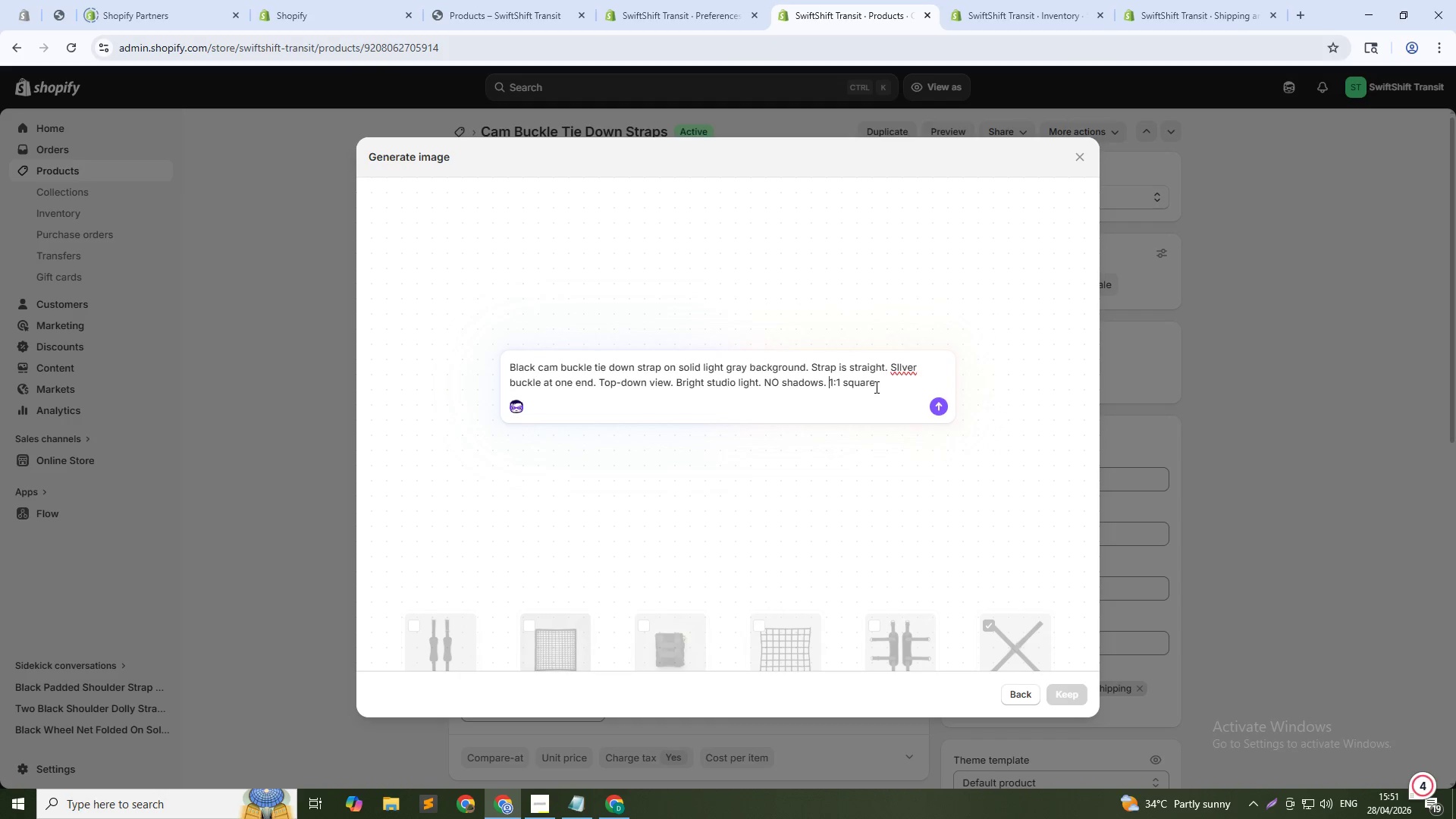 
key(ArrowUp)
 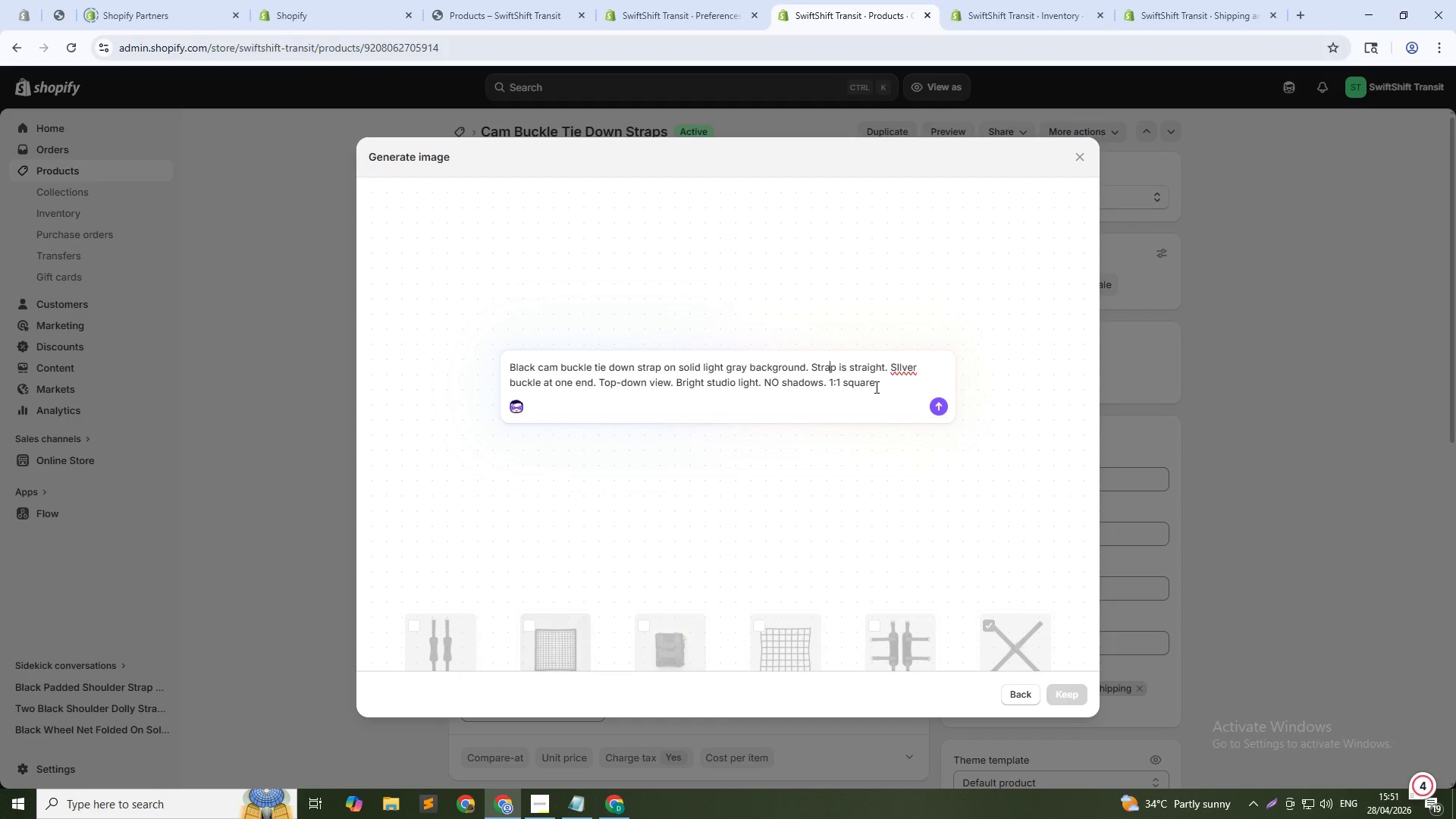 
key(ArrowUp)
 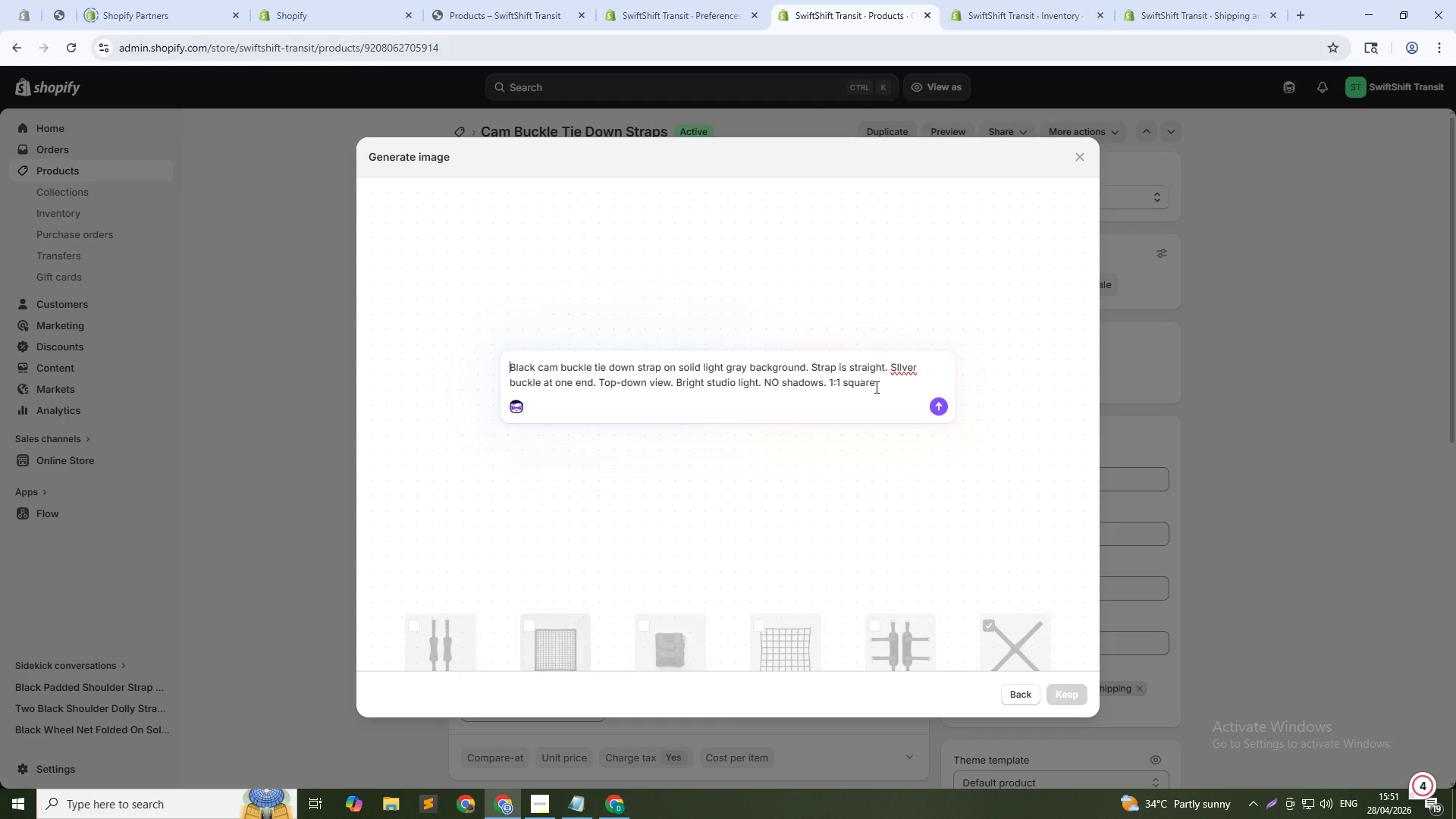 
key(ArrowDown)
 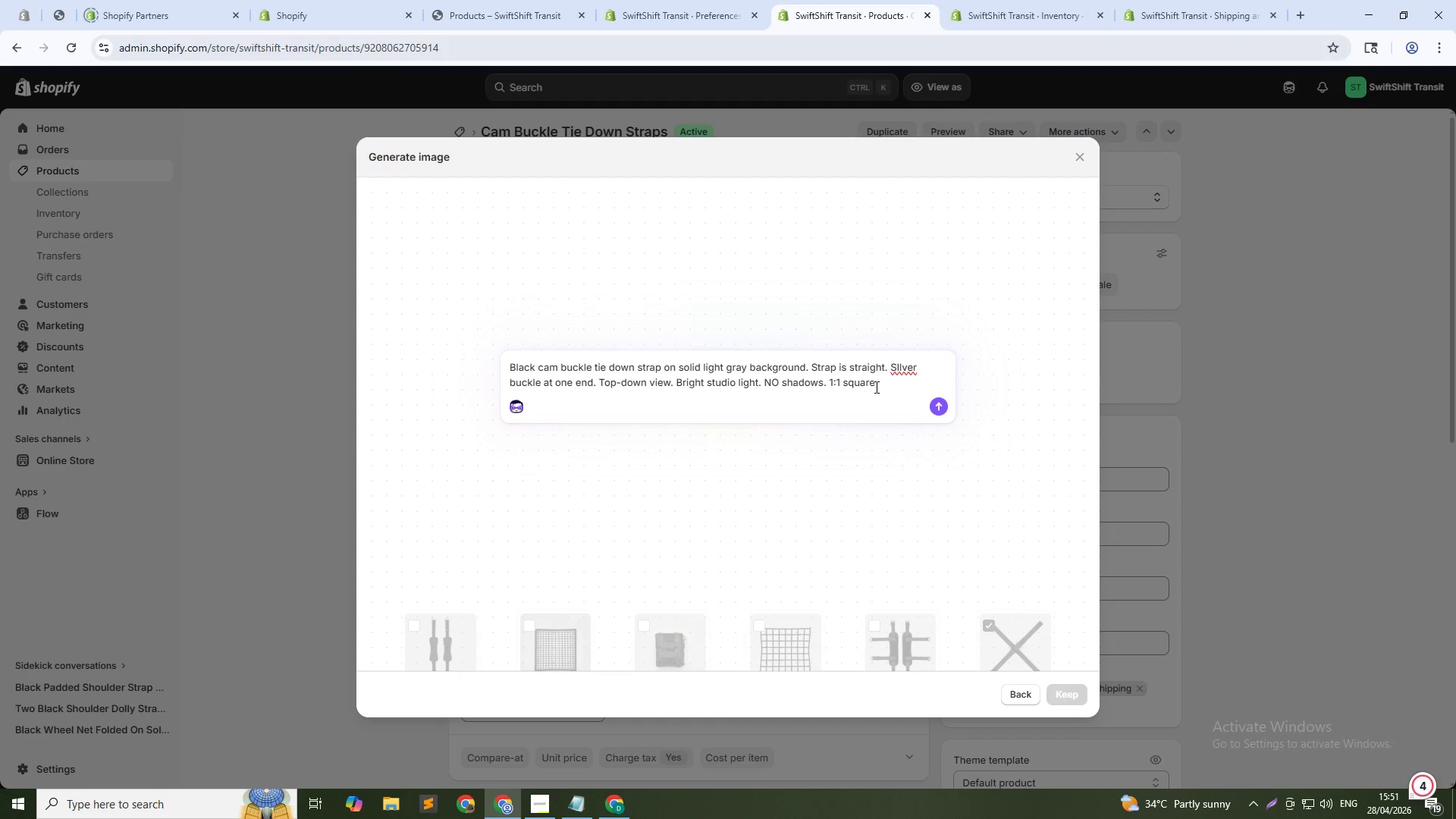 
key(ArrowUp)
 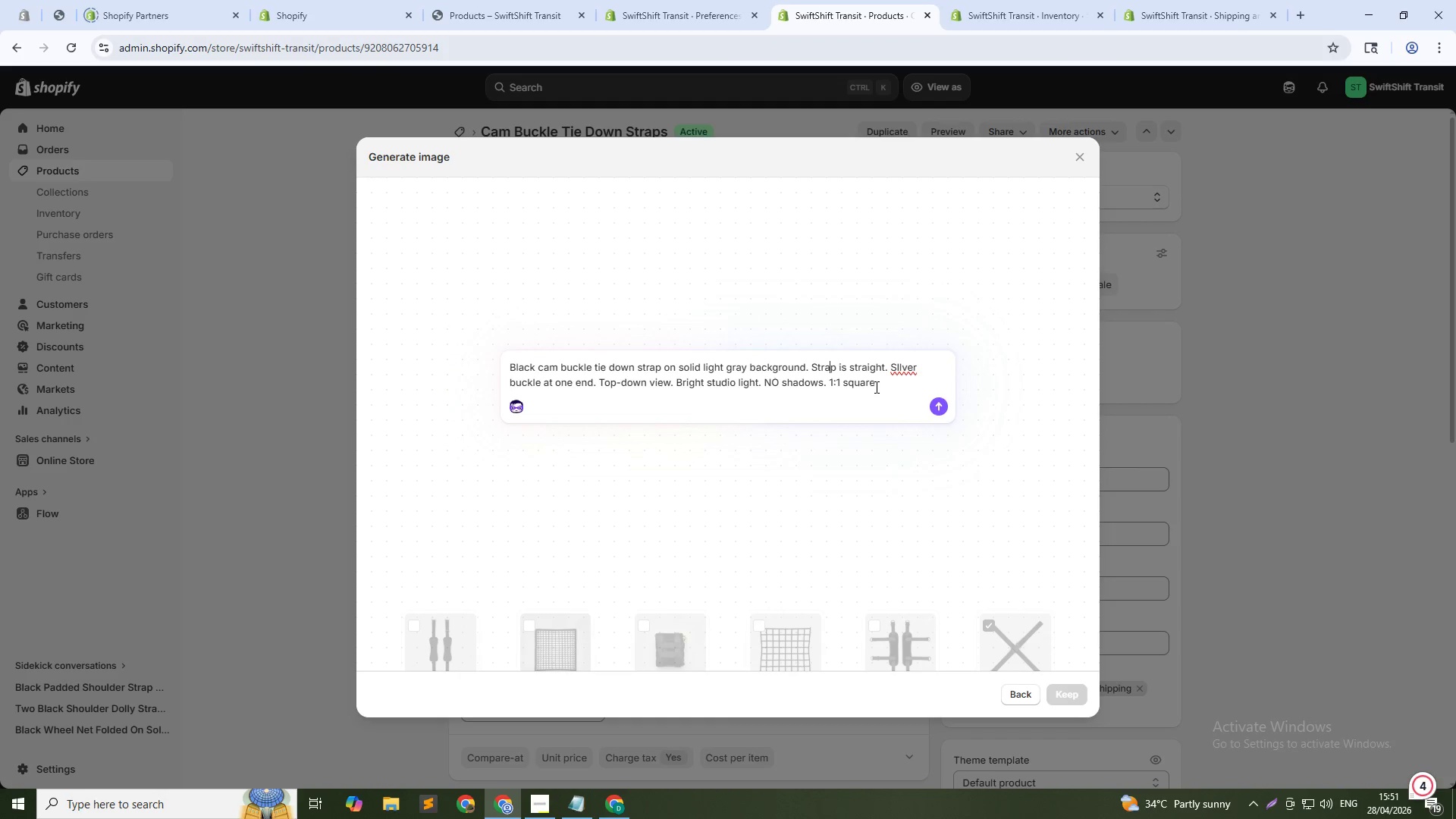 
hold_key(key=ArrowRight, duration=0.84)
 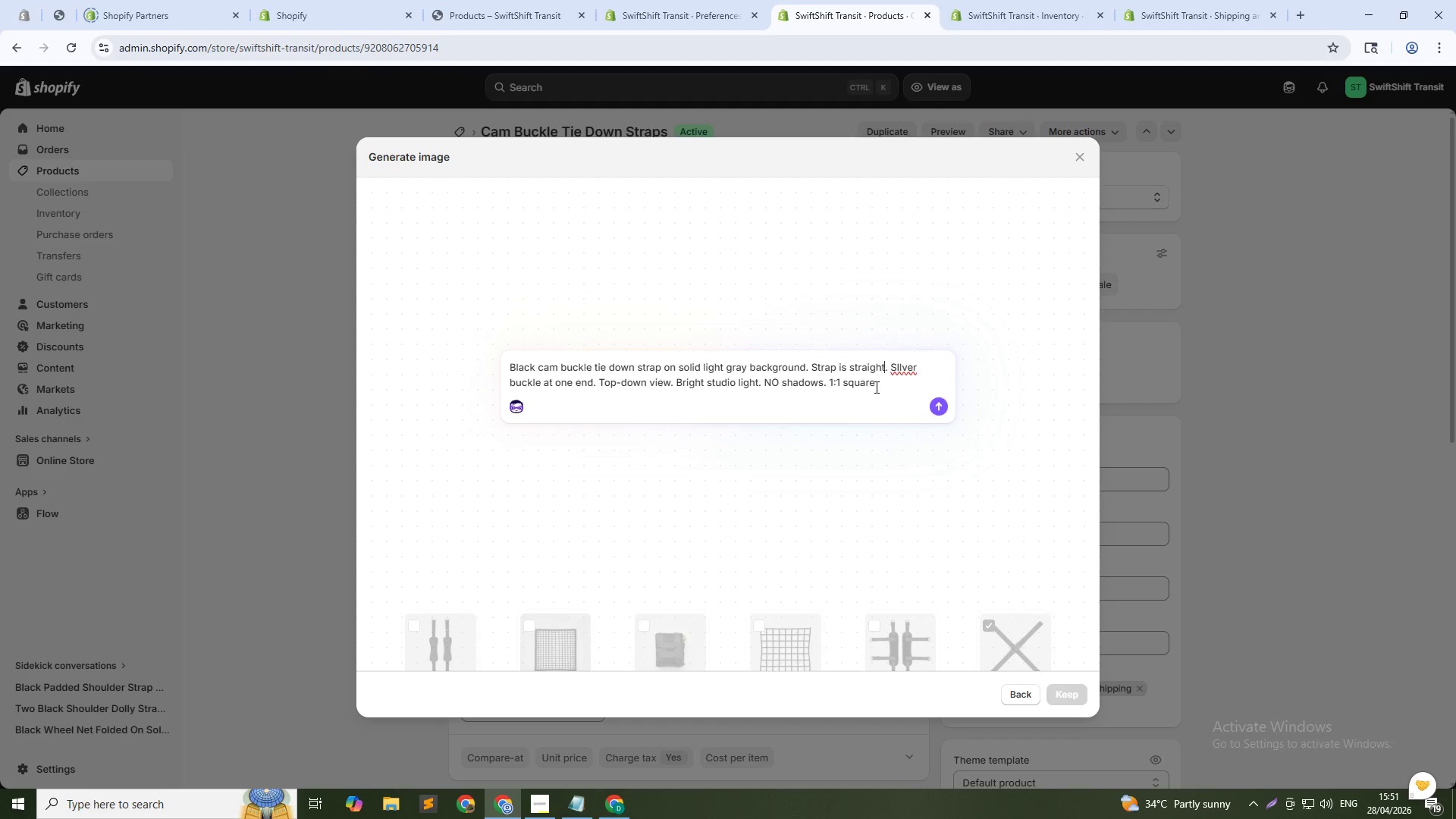 
key(ArrowRight)
 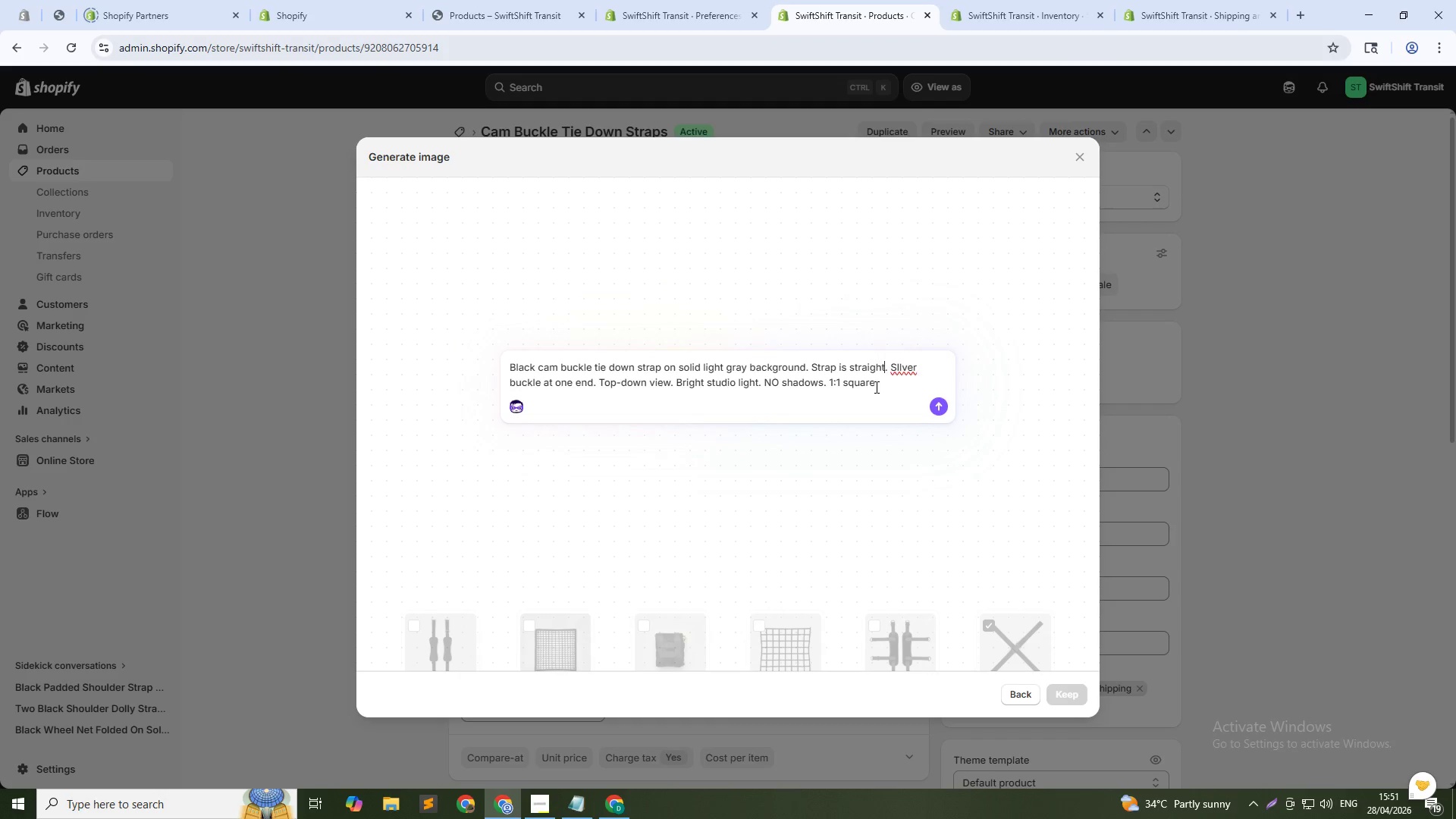 
key(ArrowRight)
 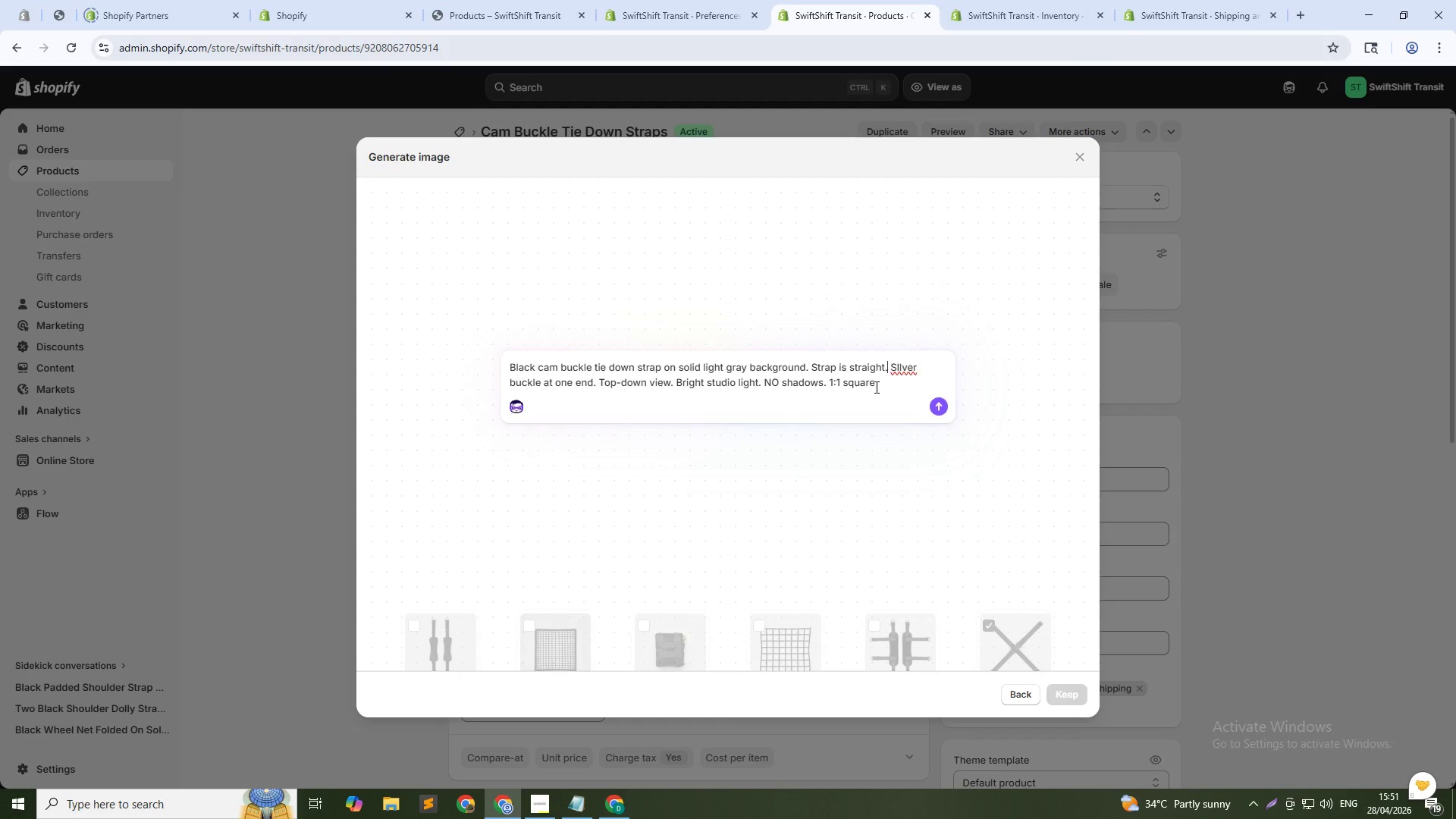 
key(ArrowRight)
 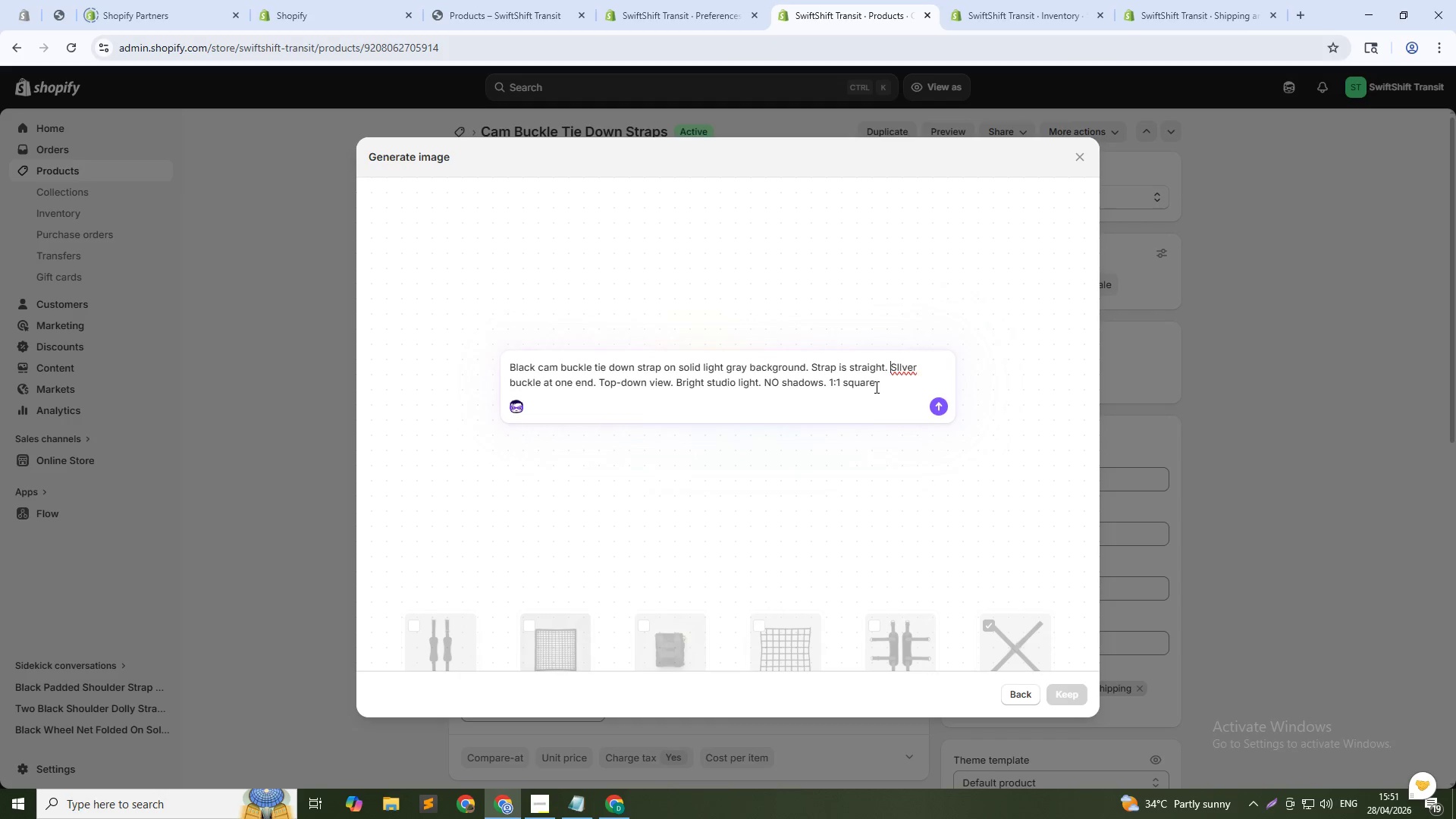 
key(ArrowRight)
 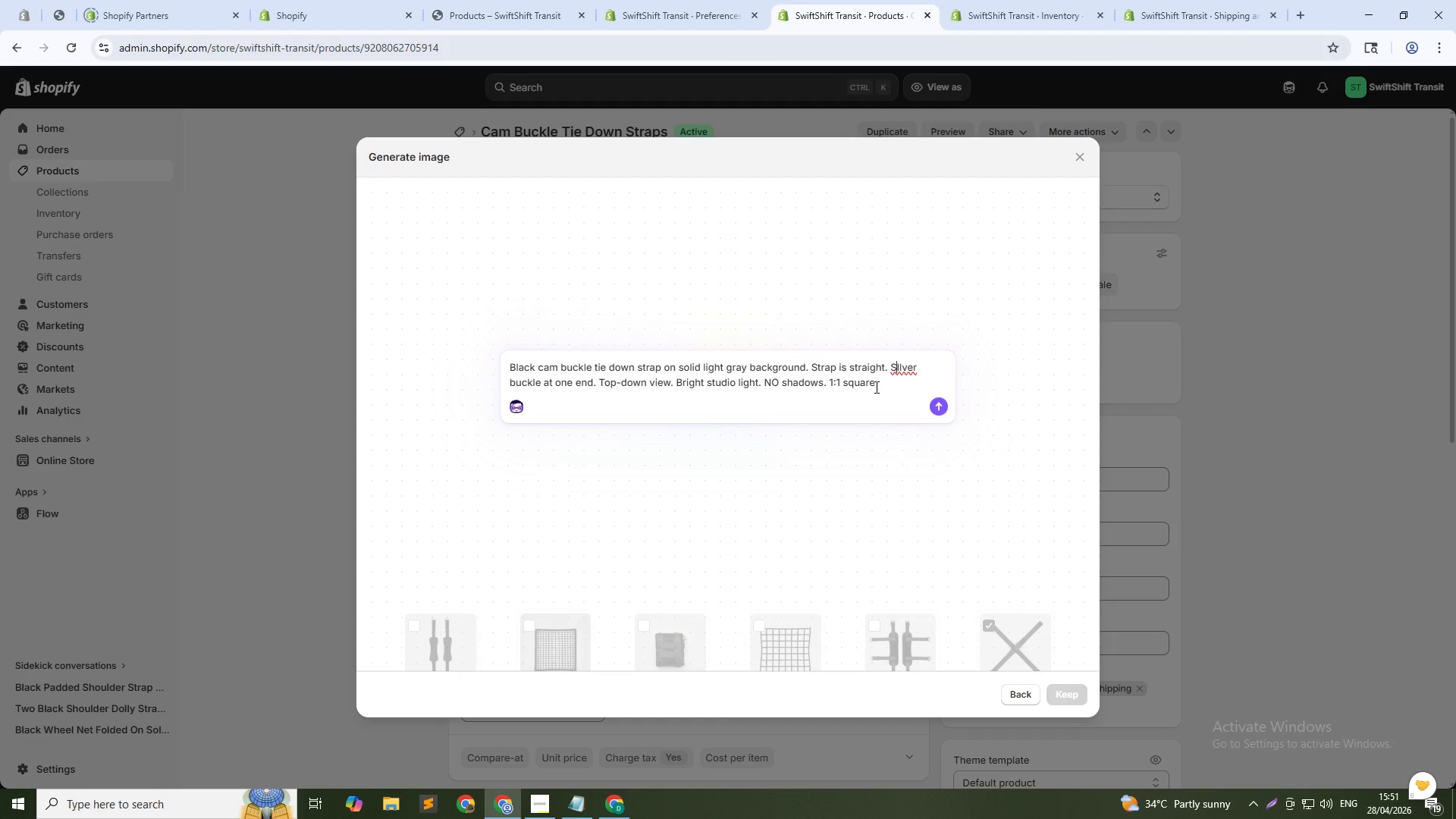 
key(ArrowRight)
 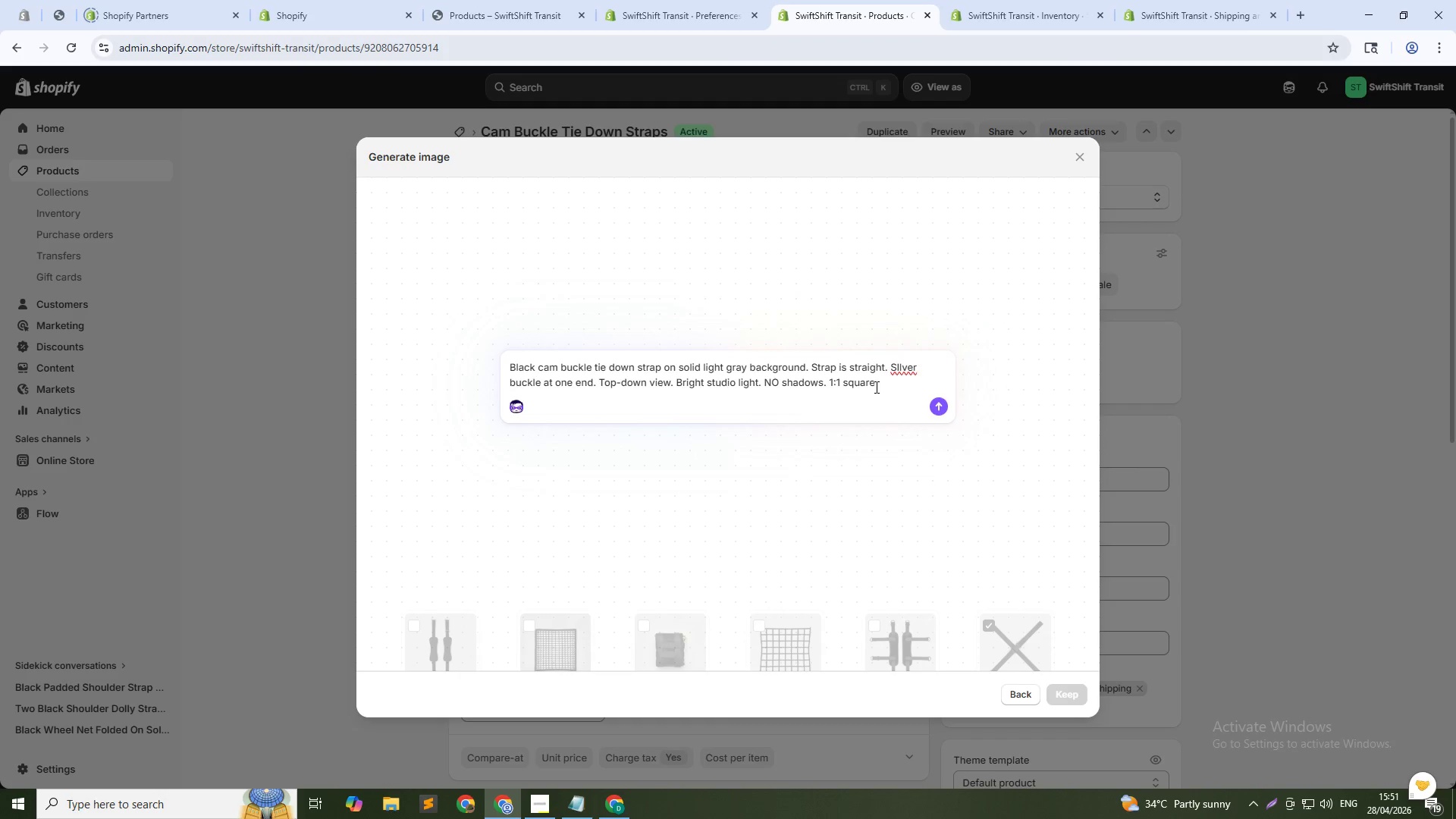 
key(Backspace)
 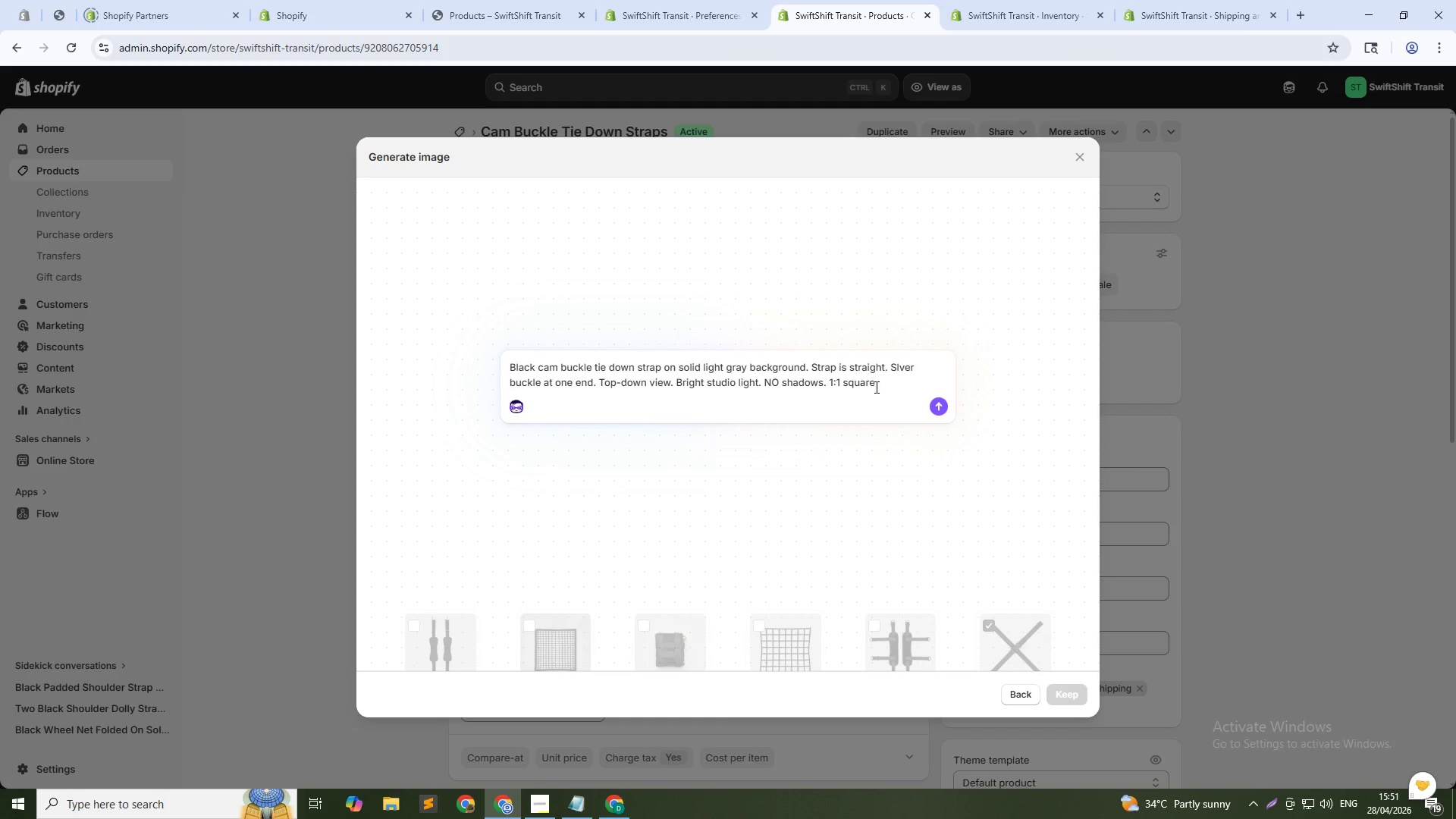 
key(I)
 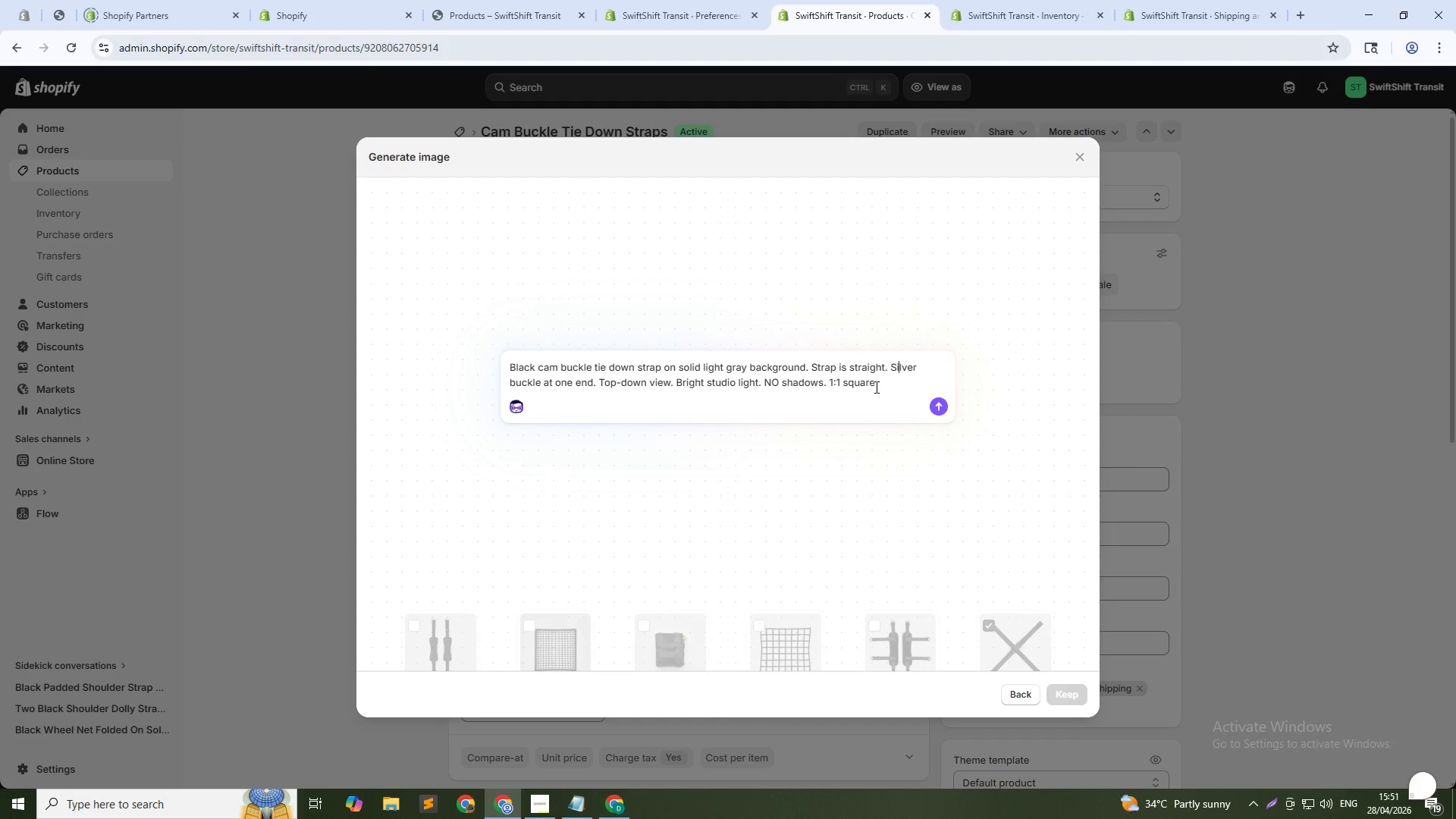 
key(ArrowDown)
 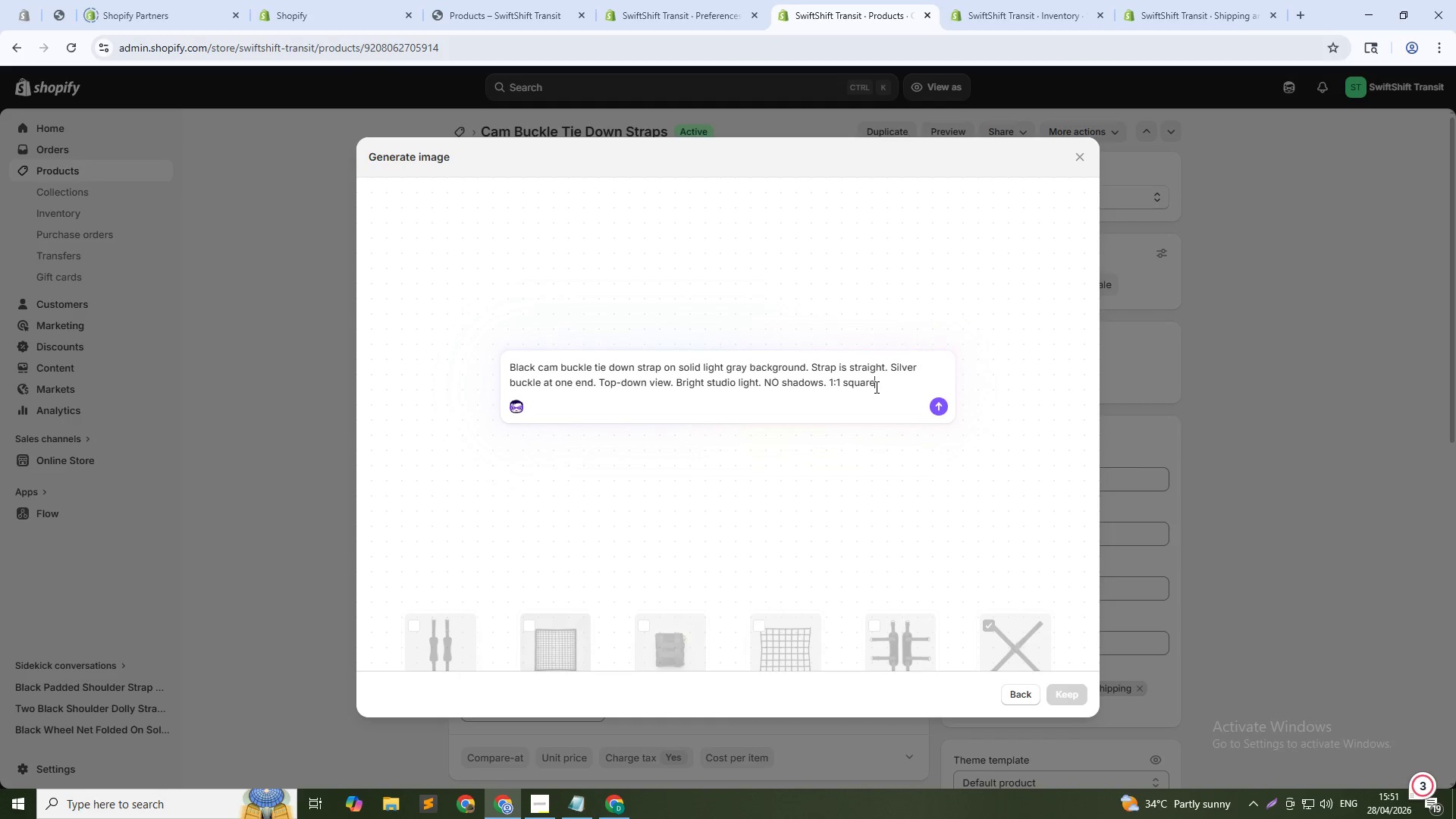 
key(Enter)
 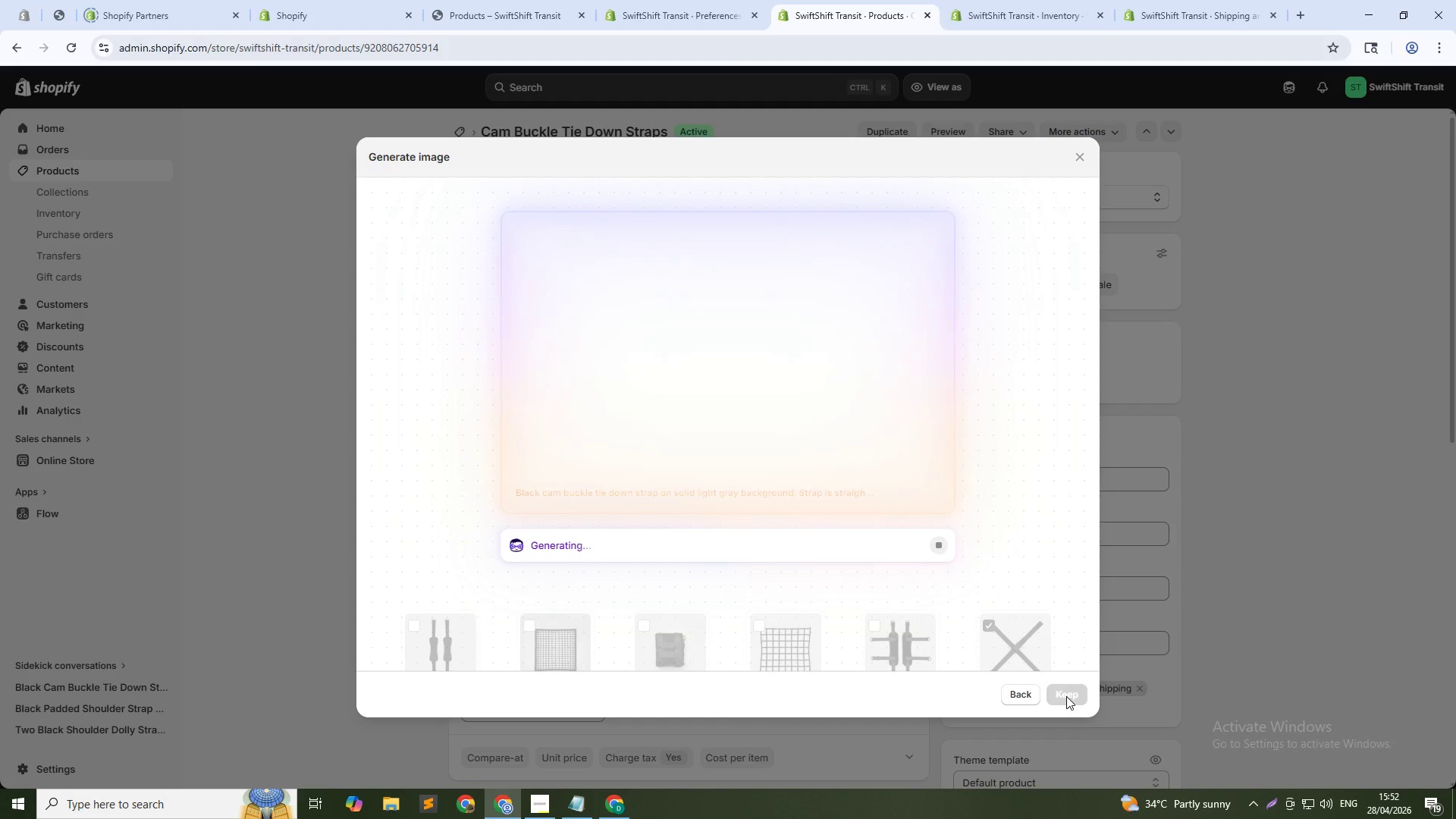 
wait(28.17)
 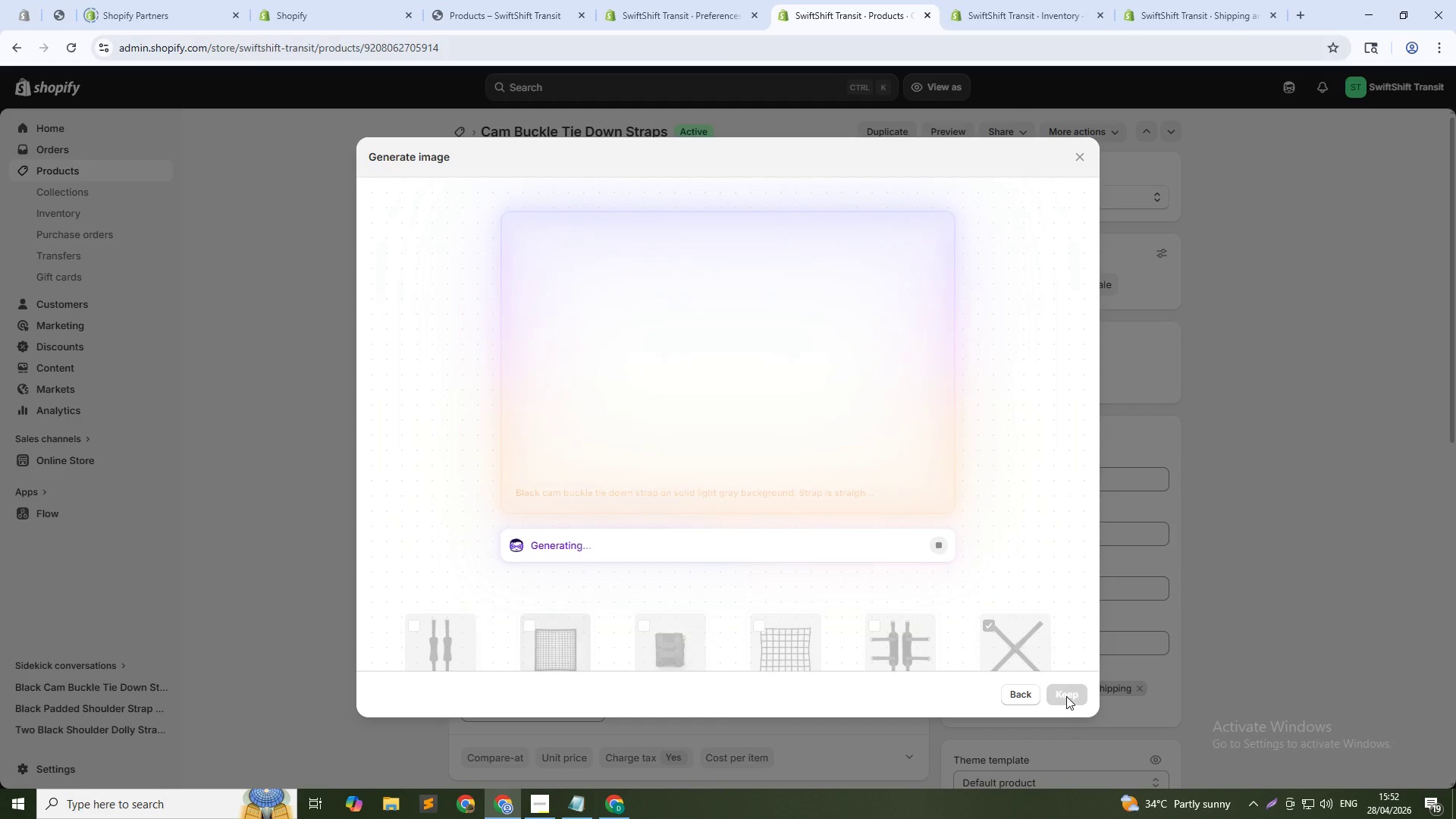 
left_click([1066, 696])
 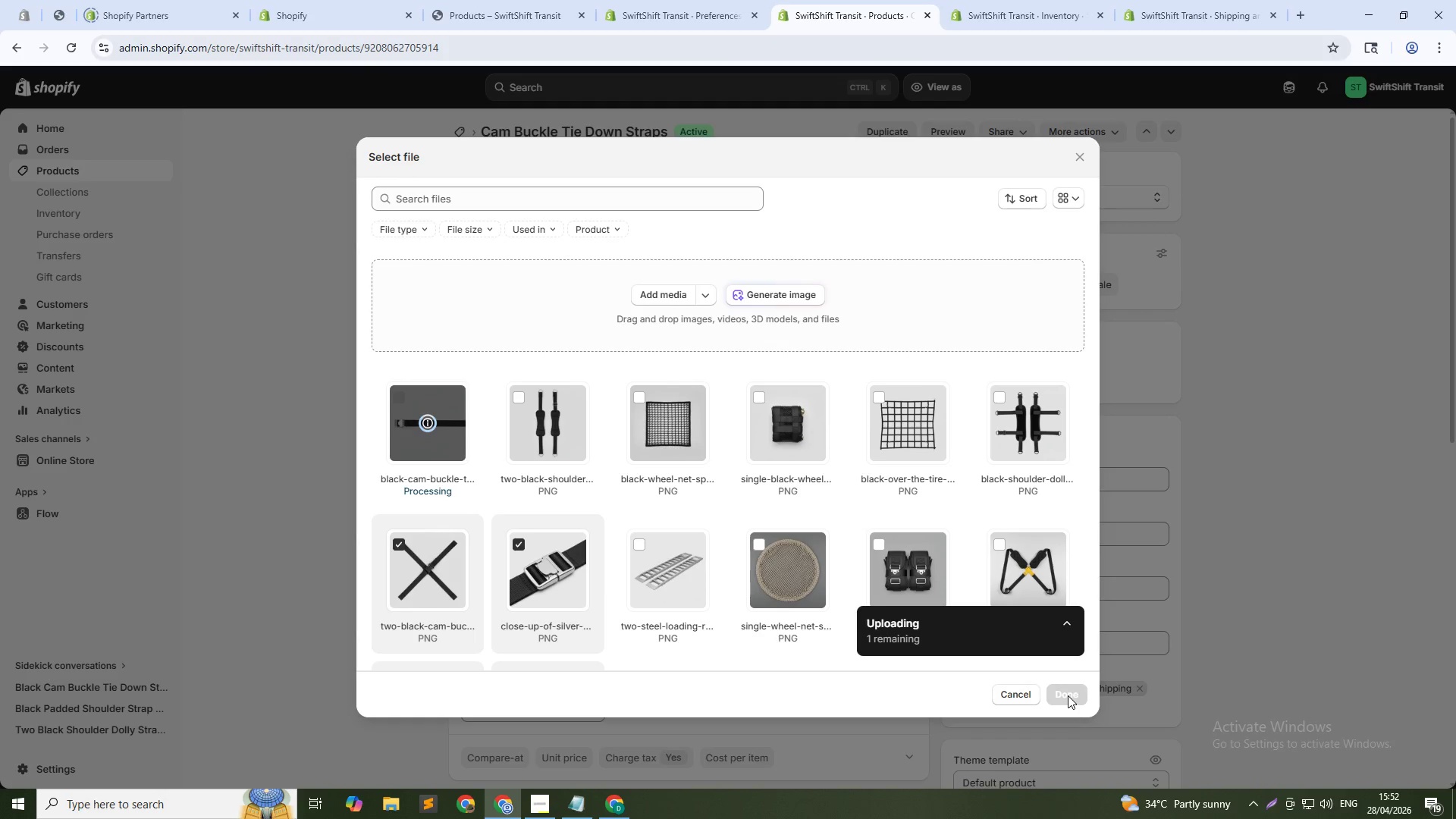 
wait(6.59)
 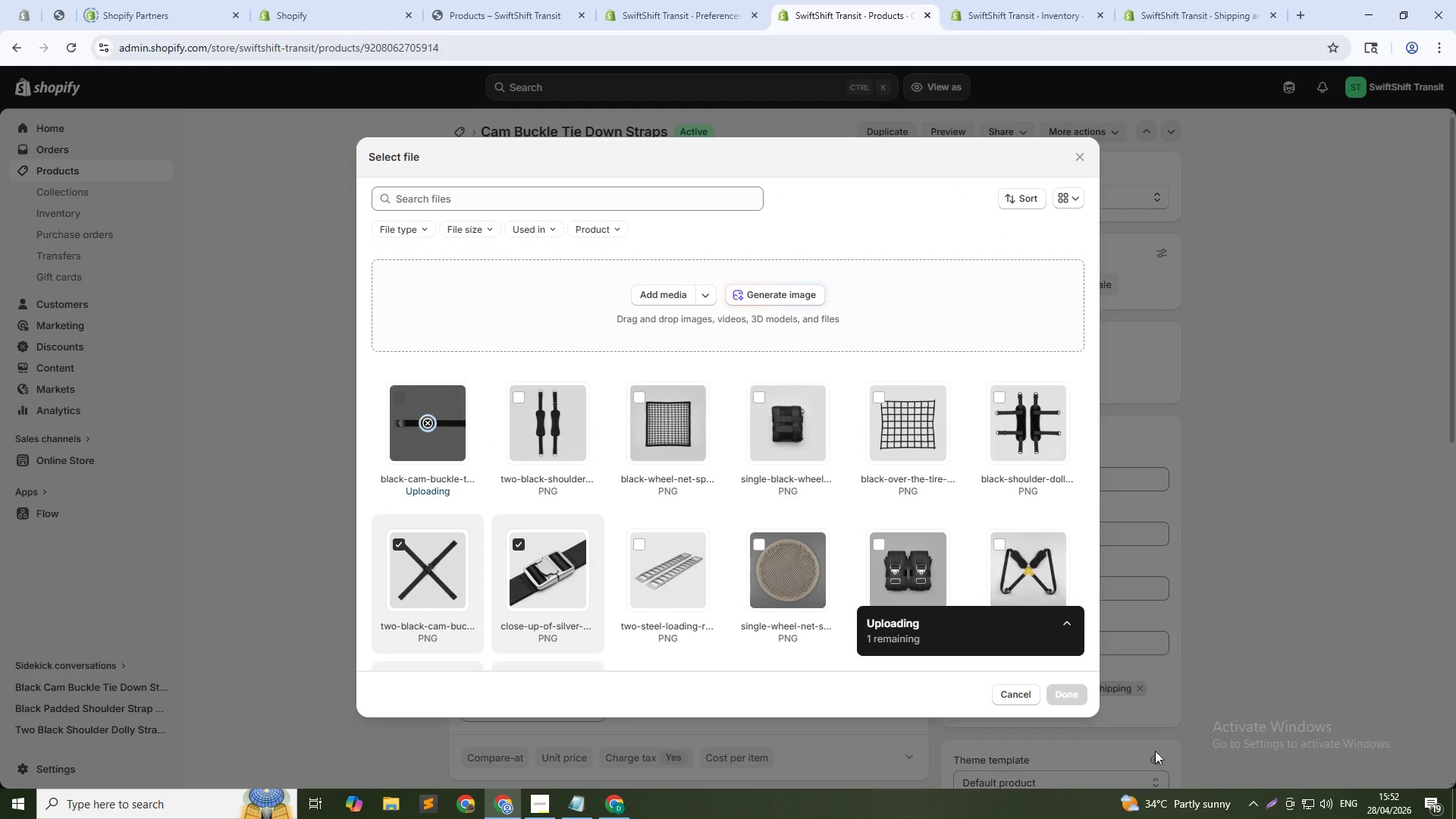 
left_click([1068, 695])
 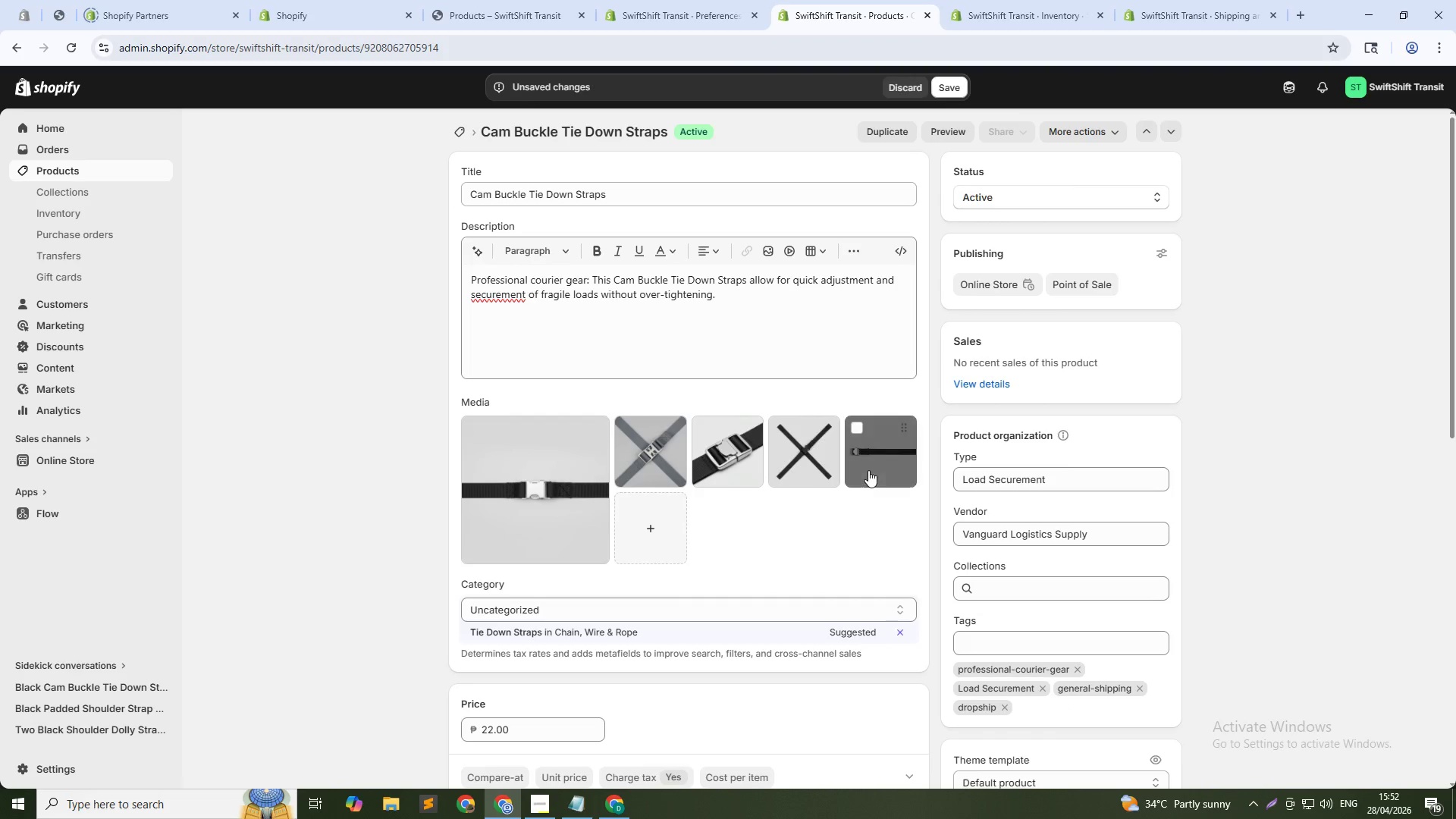 
left_click([868, 469])
 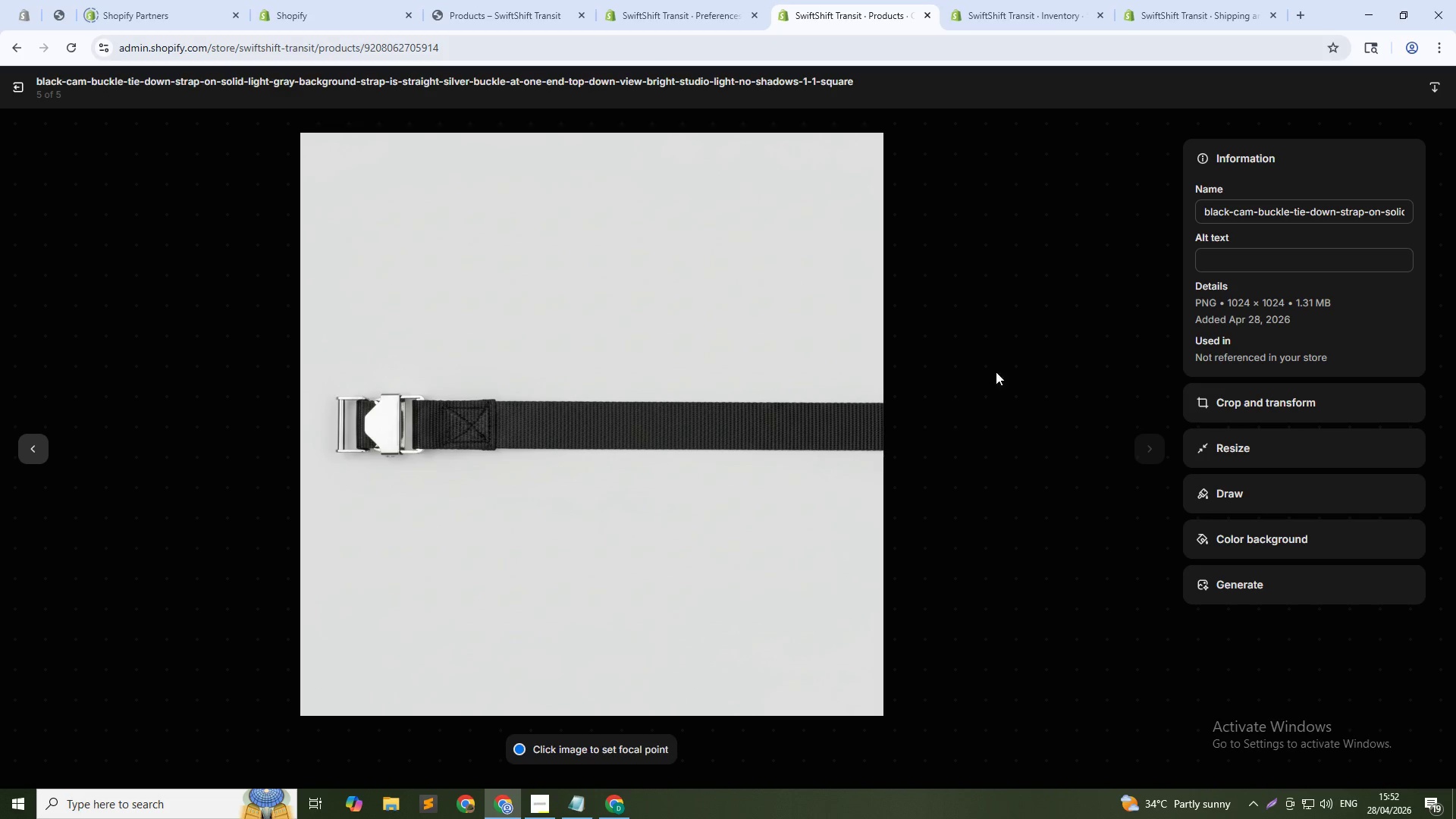 
left_click([1233, 262])
 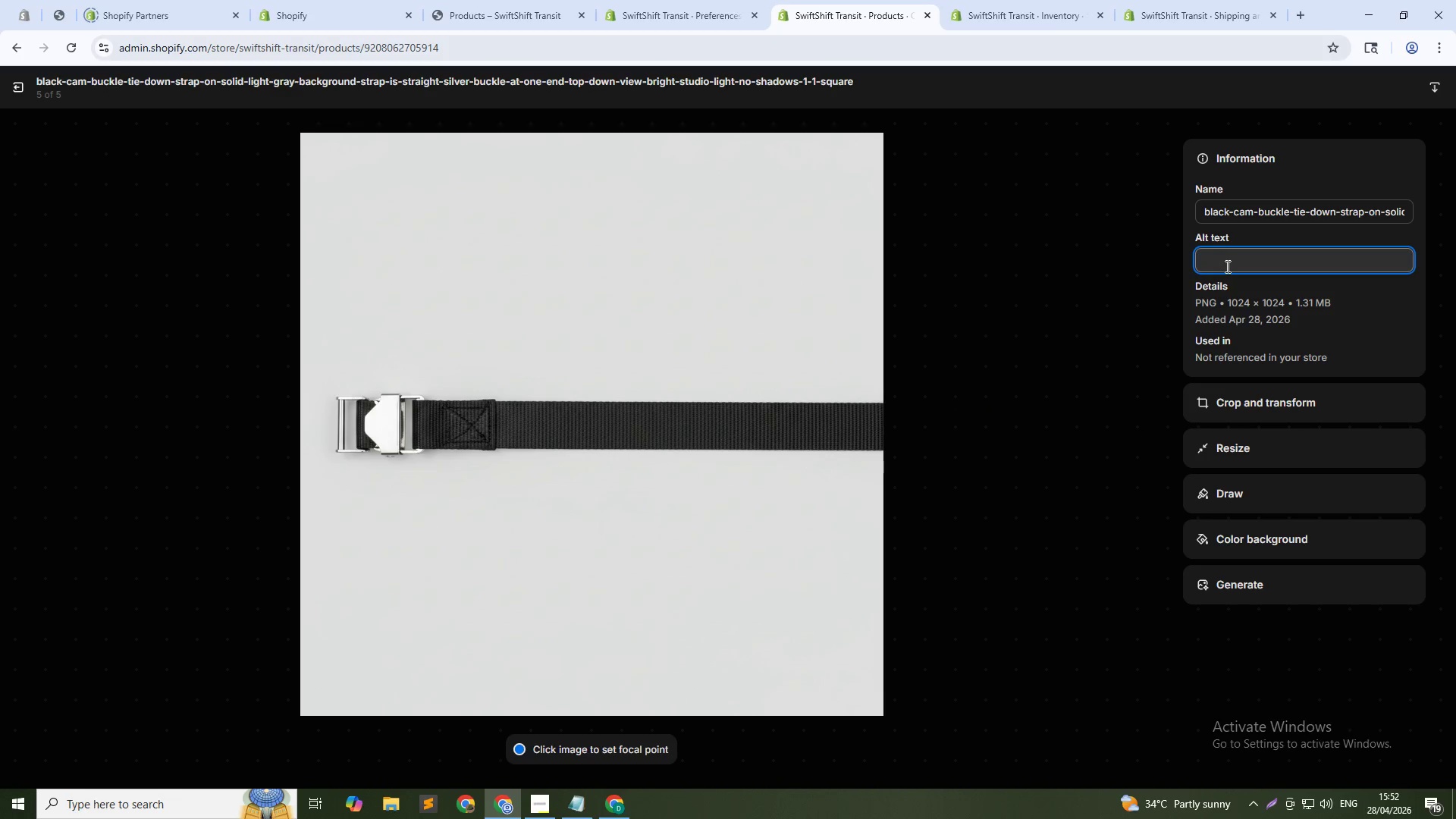 
type(Cam buckle te)
key(Backspace)
type(ie down strap - quick adjust cargo securee)
key(Backspace)
type(ment for ocuntriers)
 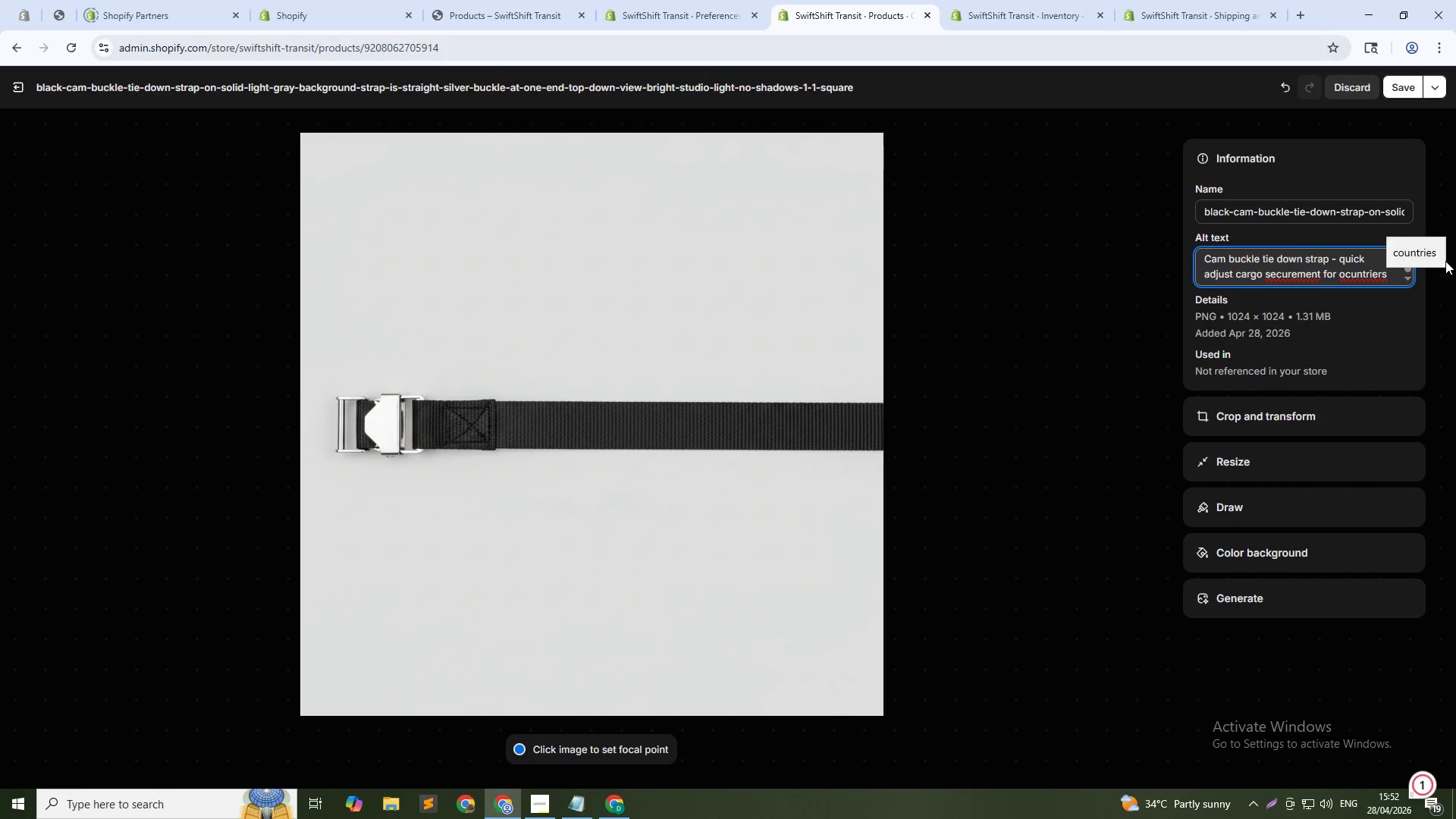 
hold_key(key=Backspace, duration=0.61)
 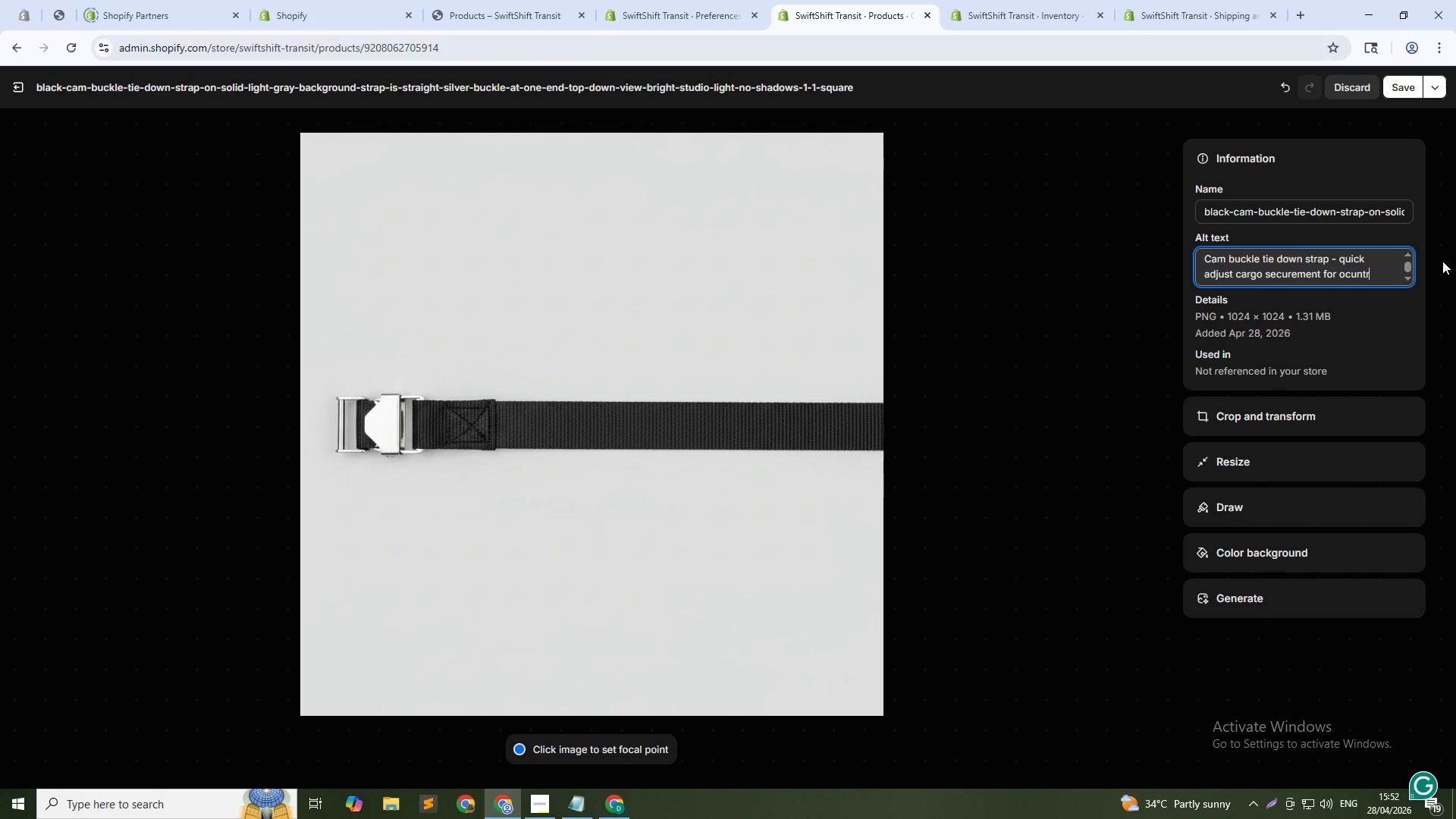 
key(Backspace)
key(Backspace)
key(Backspace)
key(Backspace)
key(Backspace)
key(Backspace)
type(couriers)
 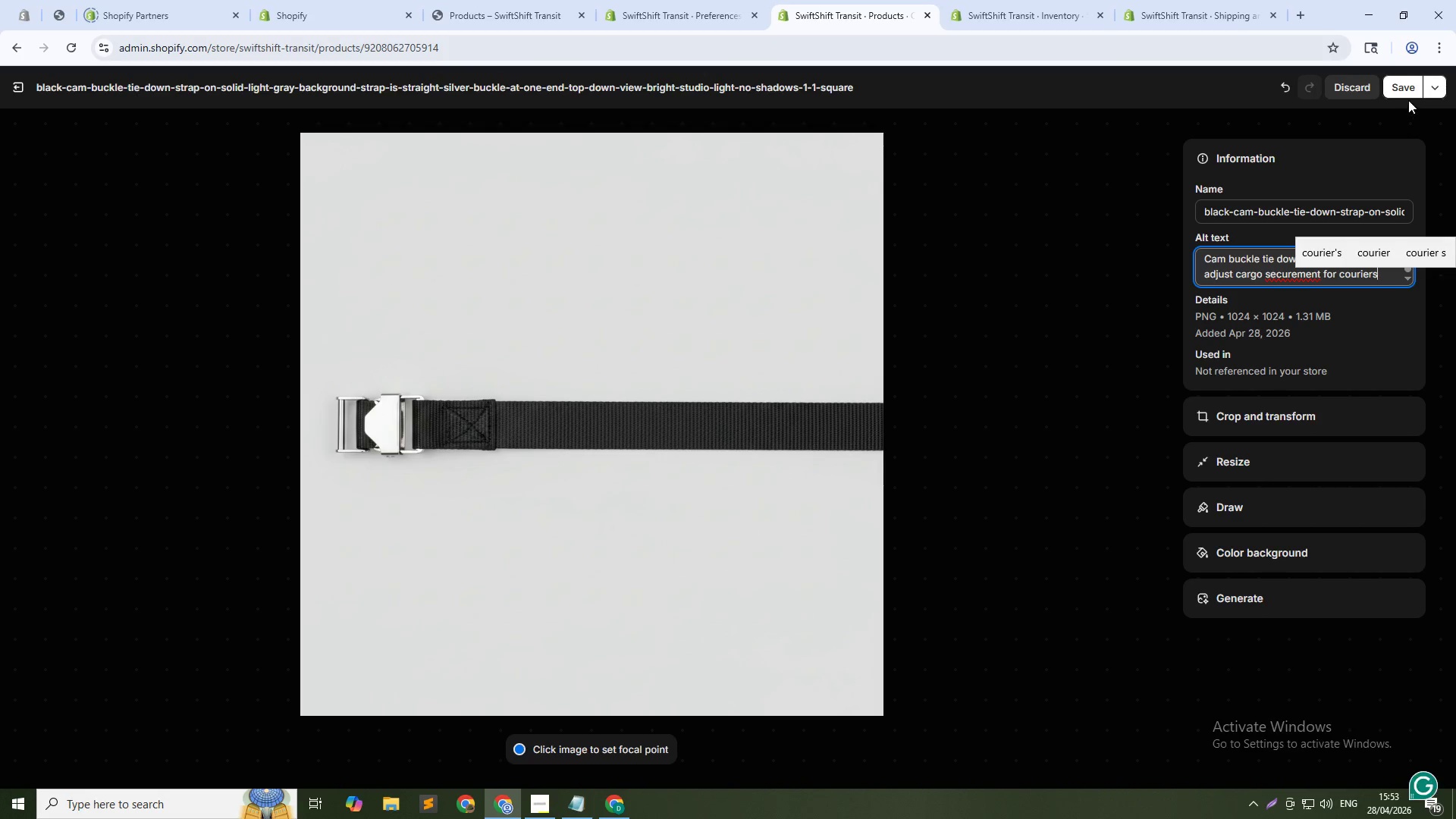 
left_click([1407, 92])
 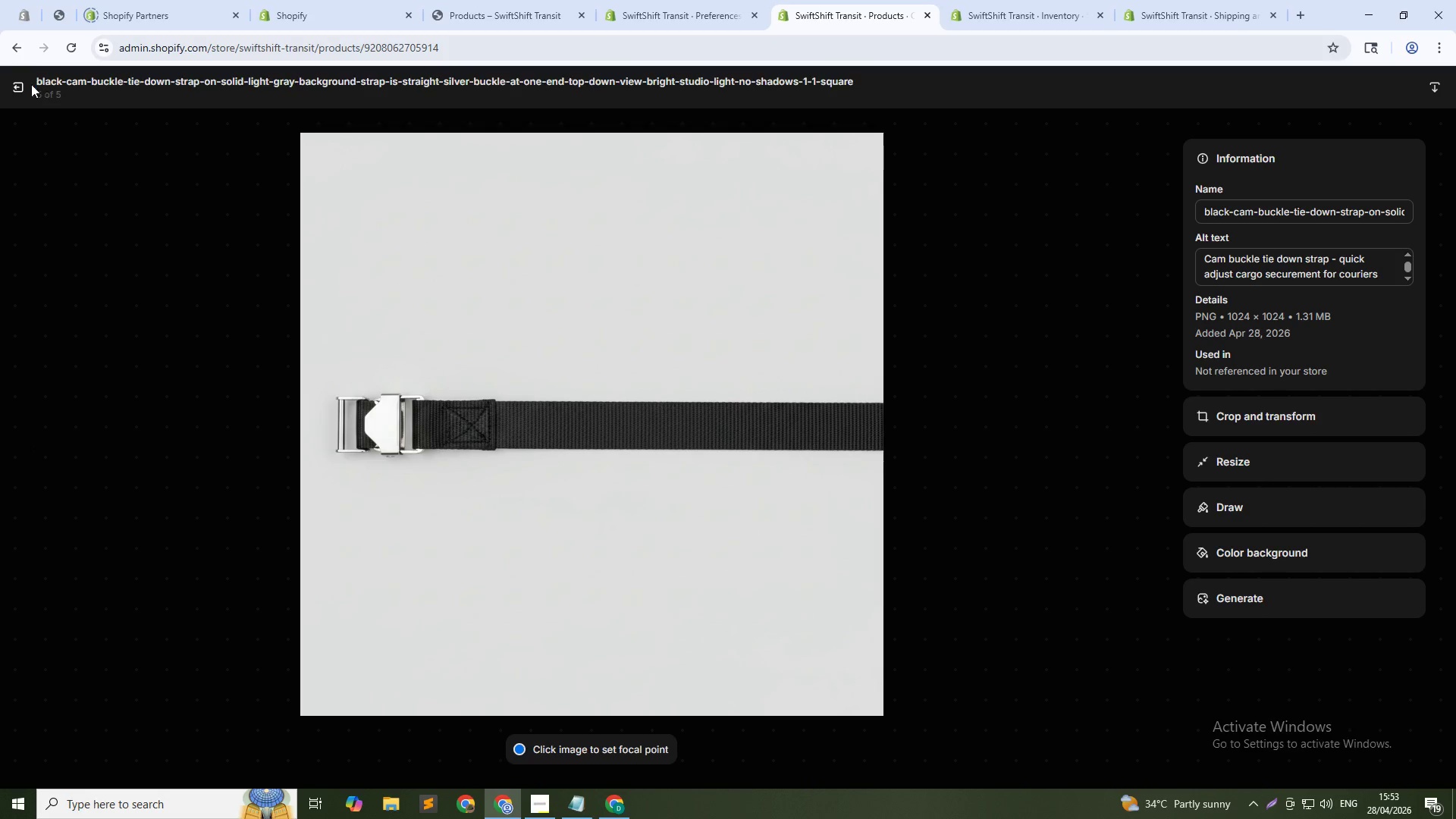 
left_click([22, 82])
 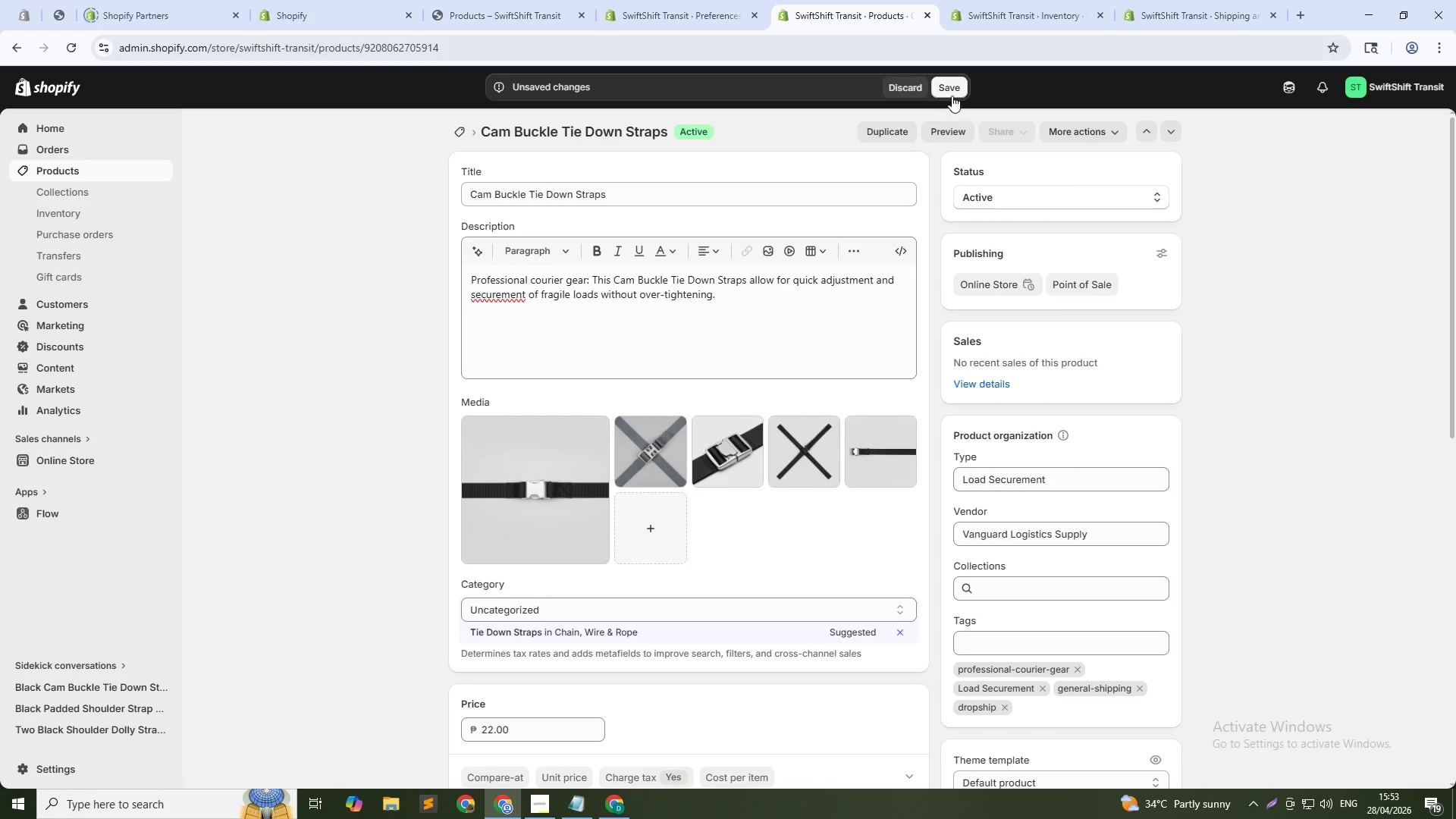 
left_click([952, 85])
 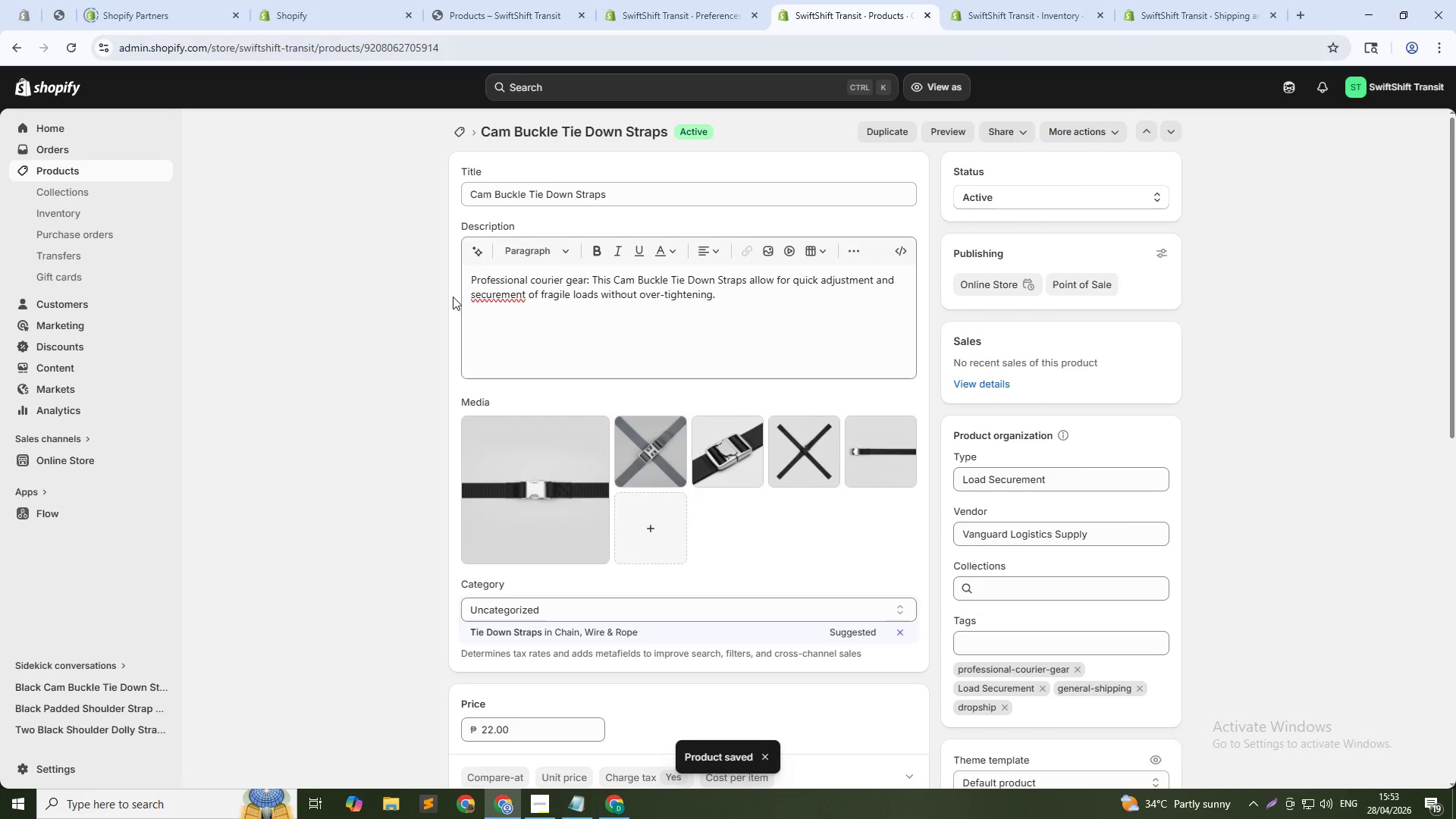 
wait(5.8)
 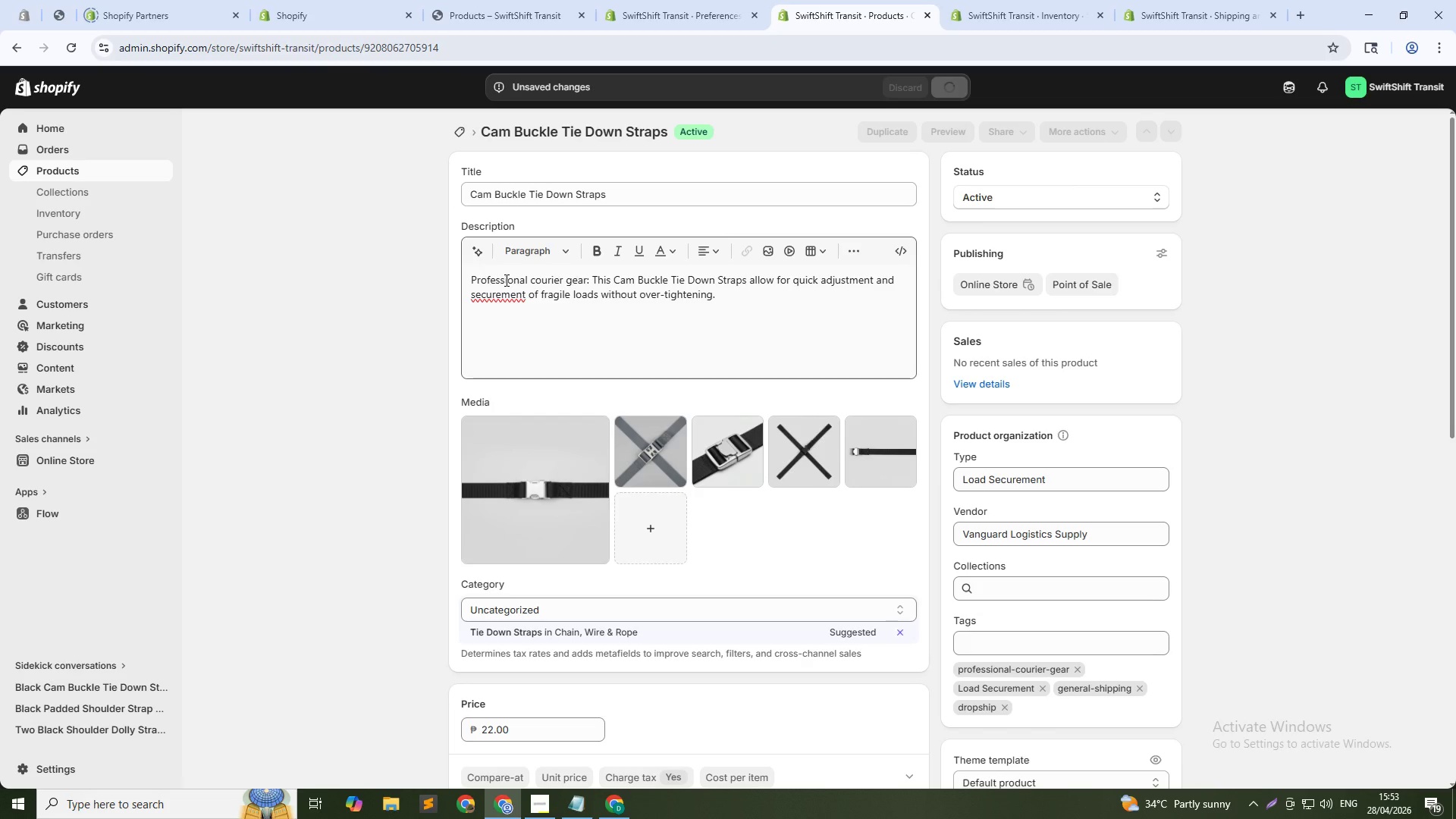 
left_click([463, 135])
 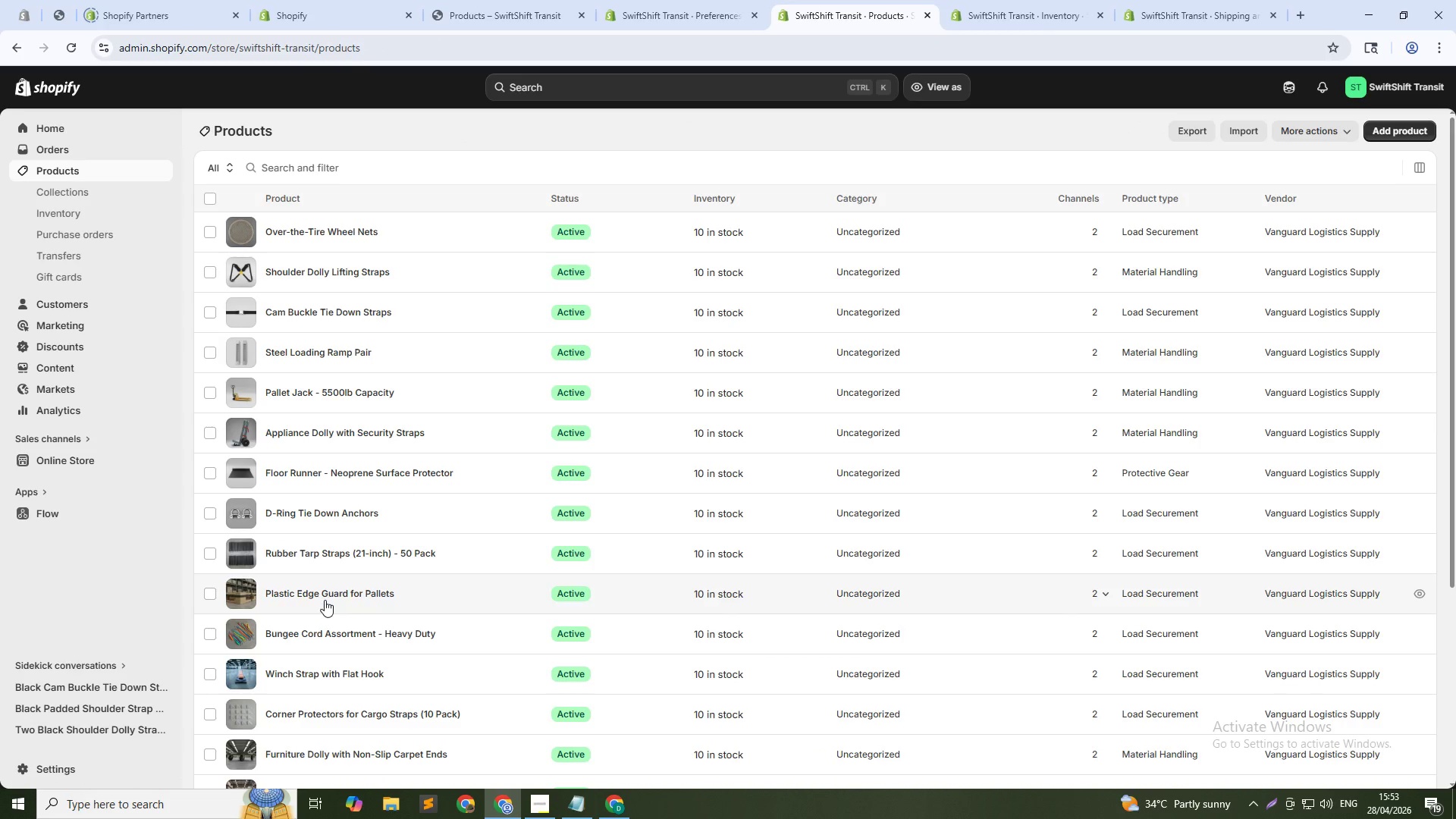 
left_click([323, 631])
 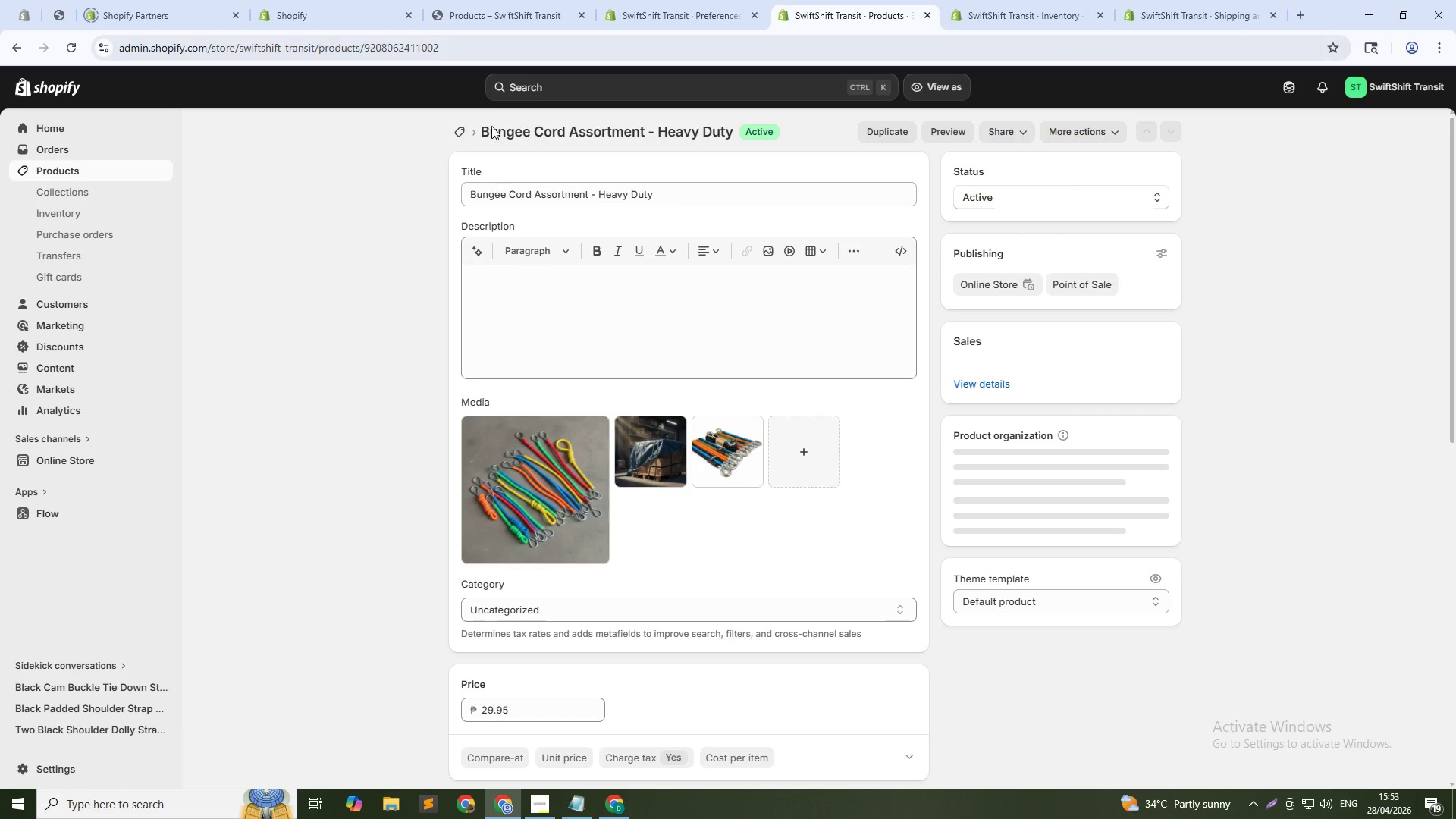 
left_click([457, 131])
 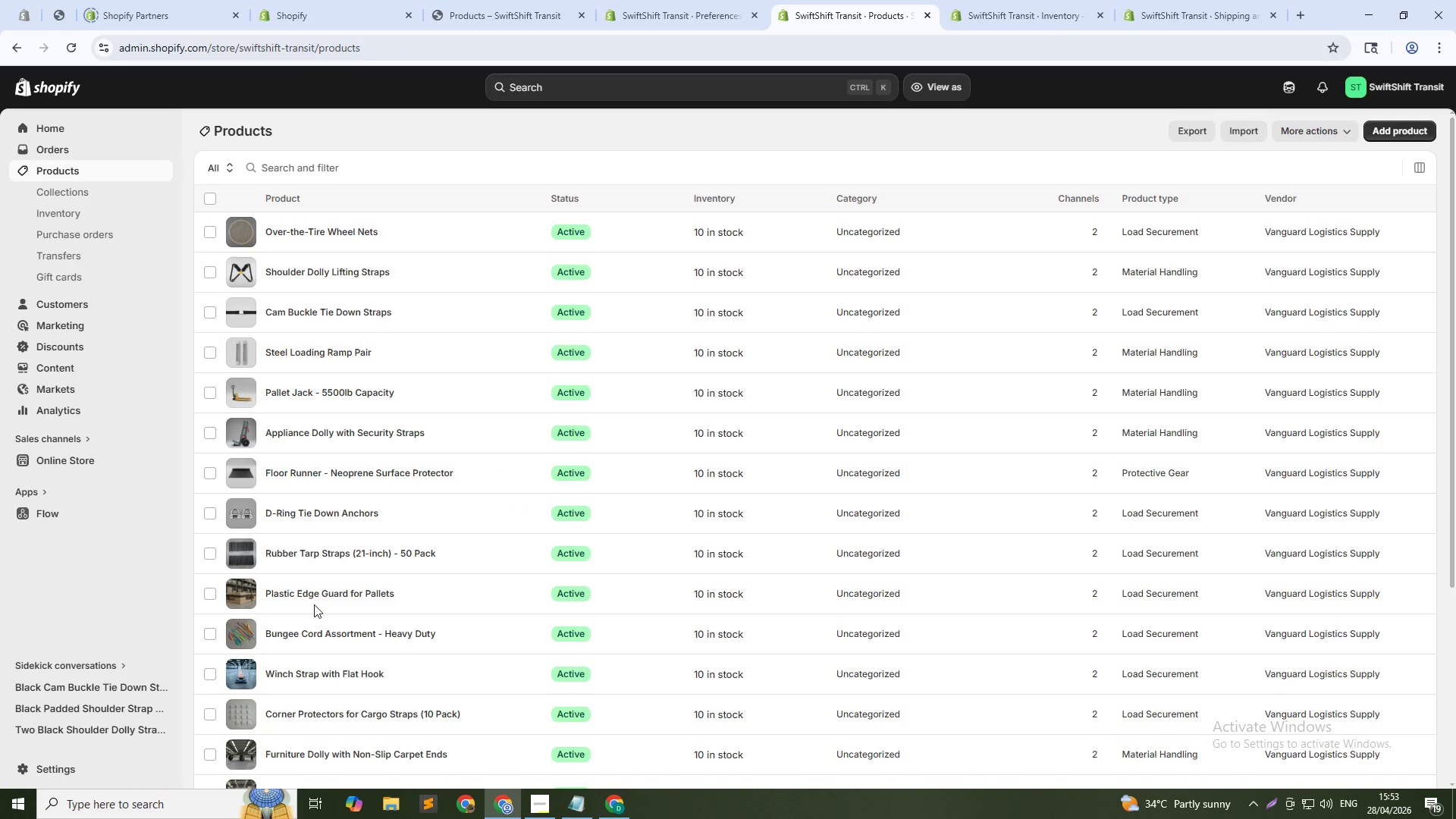 
left_click([323, 594])
 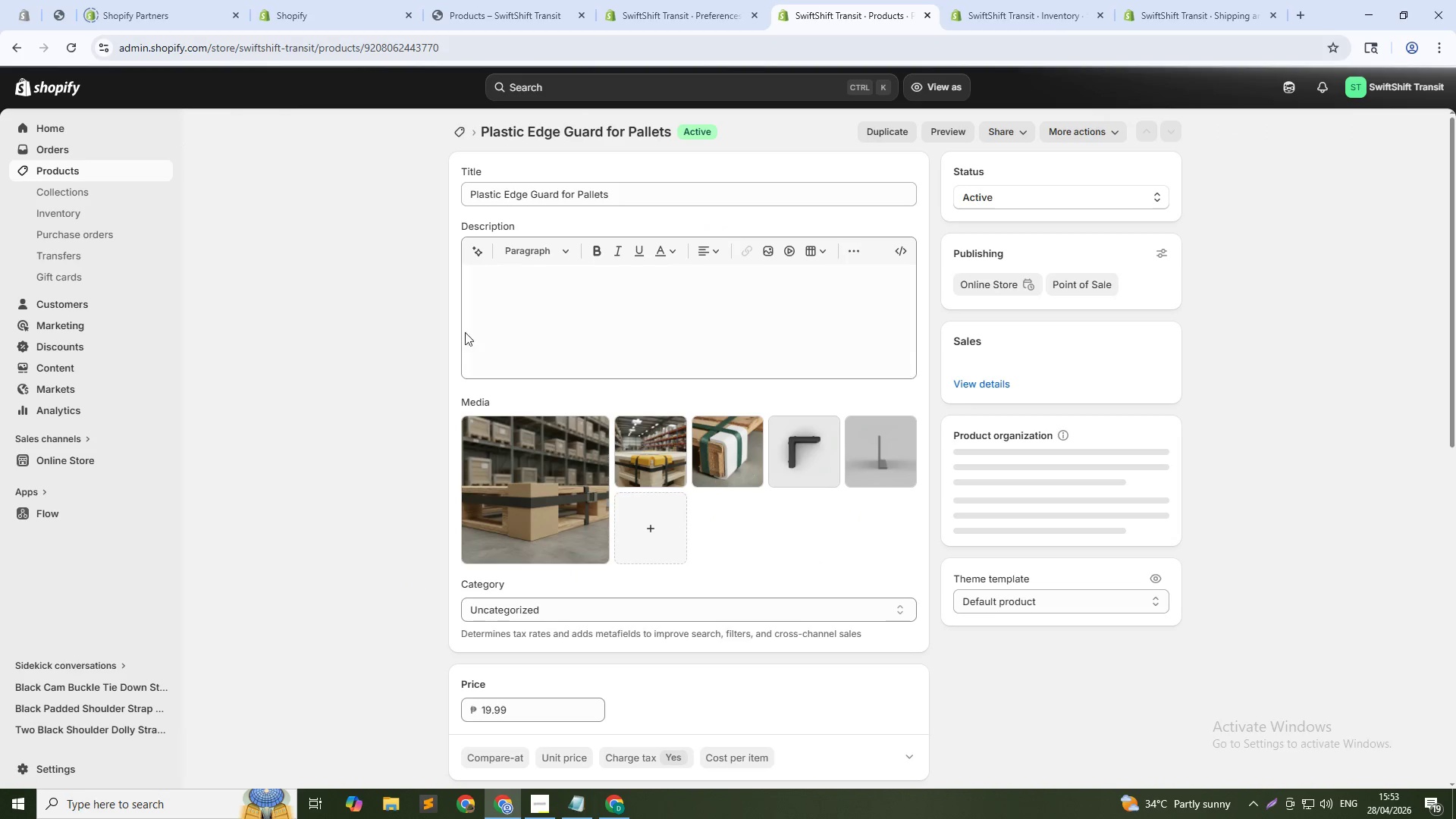 
left_click([449, 130])
 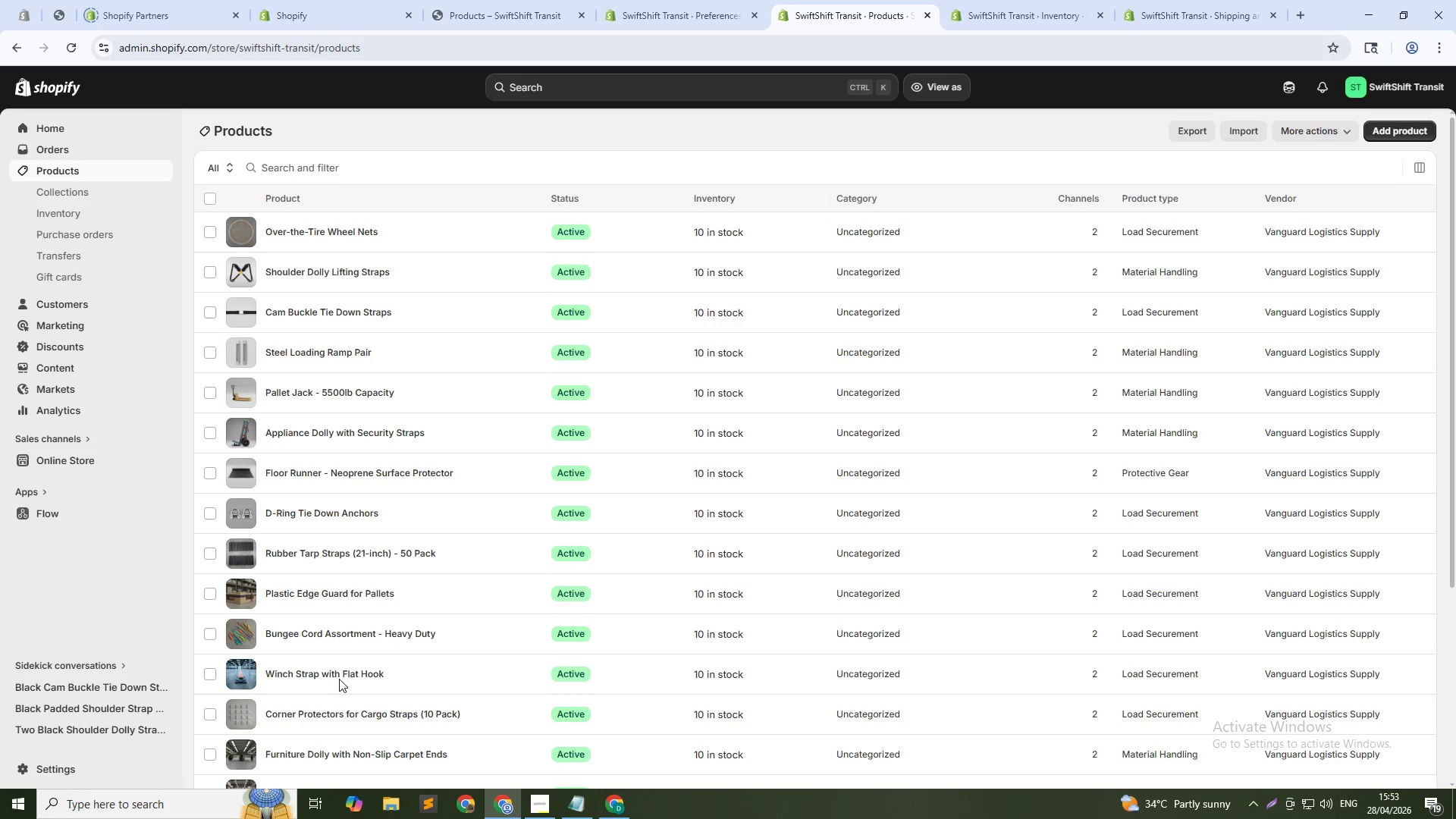 
left_click([340, 674])
 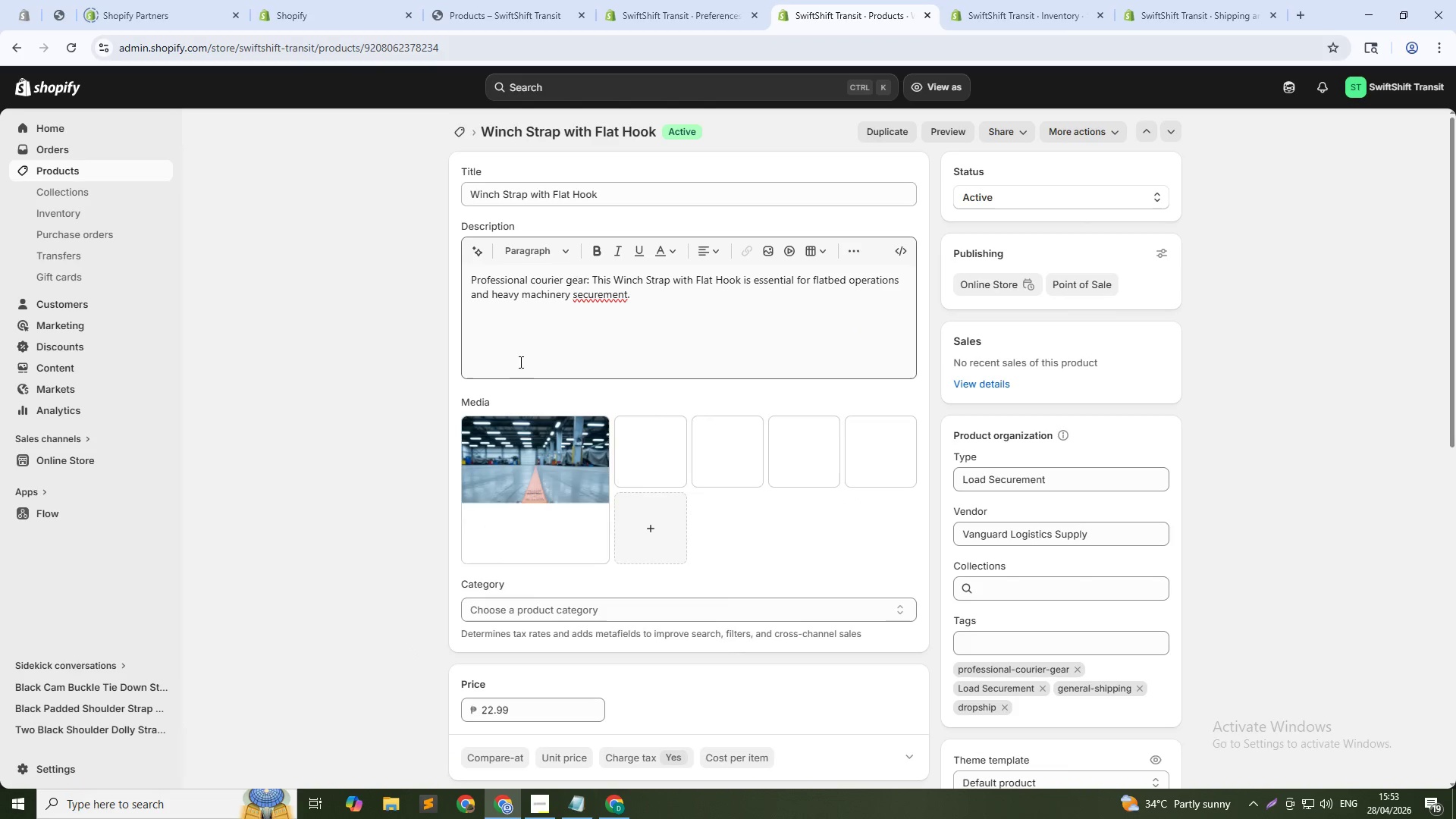 
left_click([460, 132])
 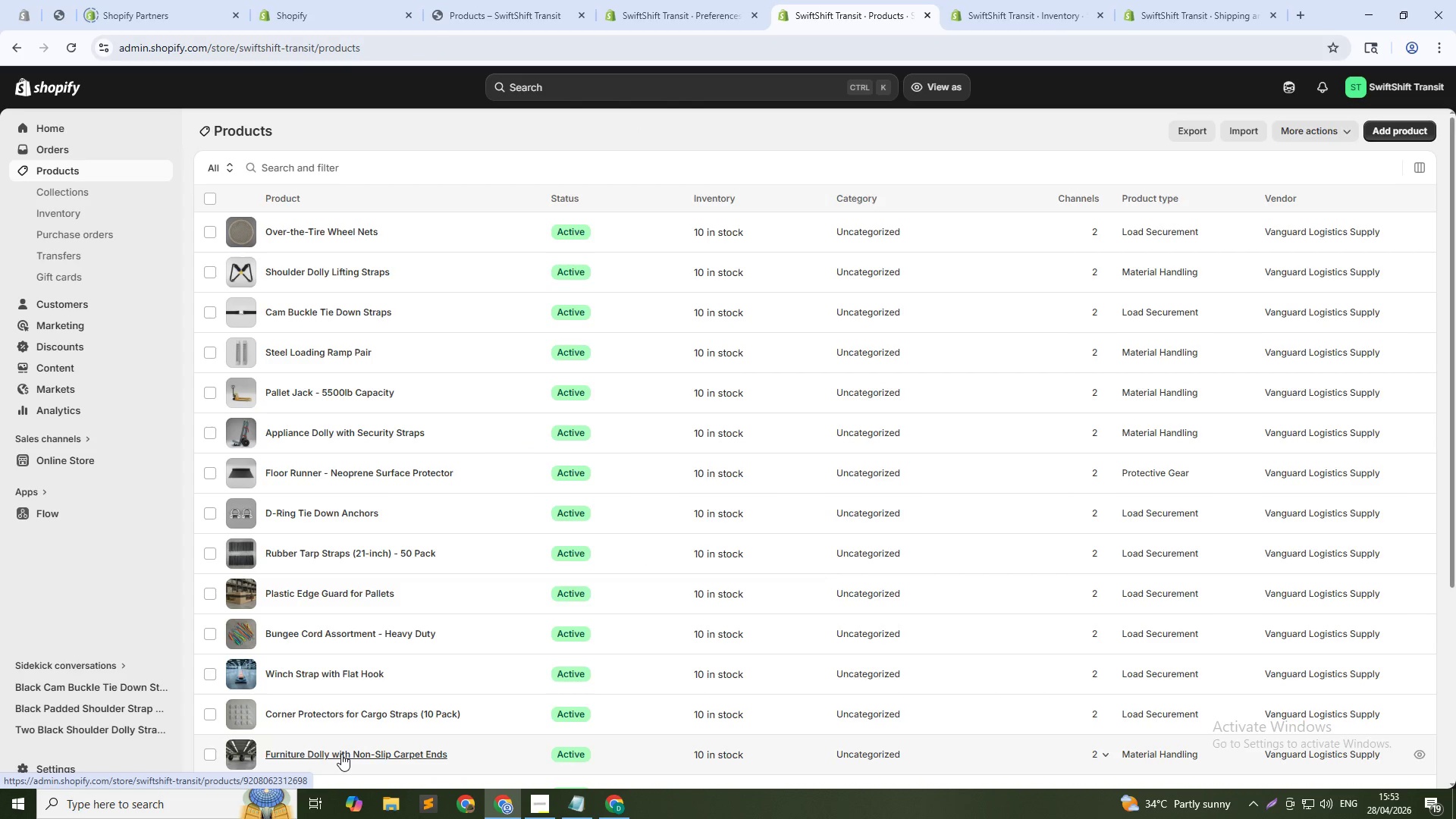 
left_click([343, 750])
 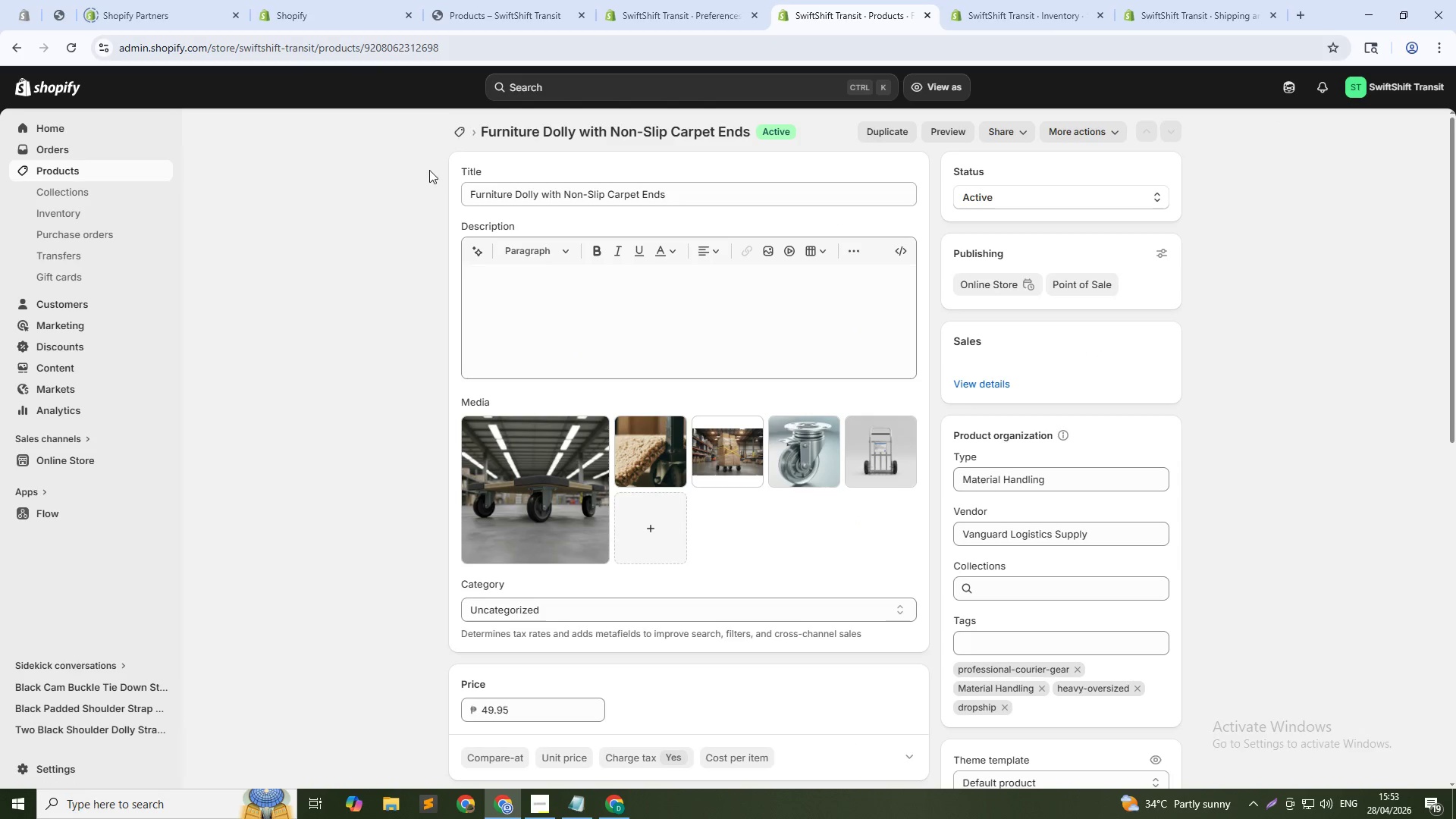 
left_click([460, 126])
 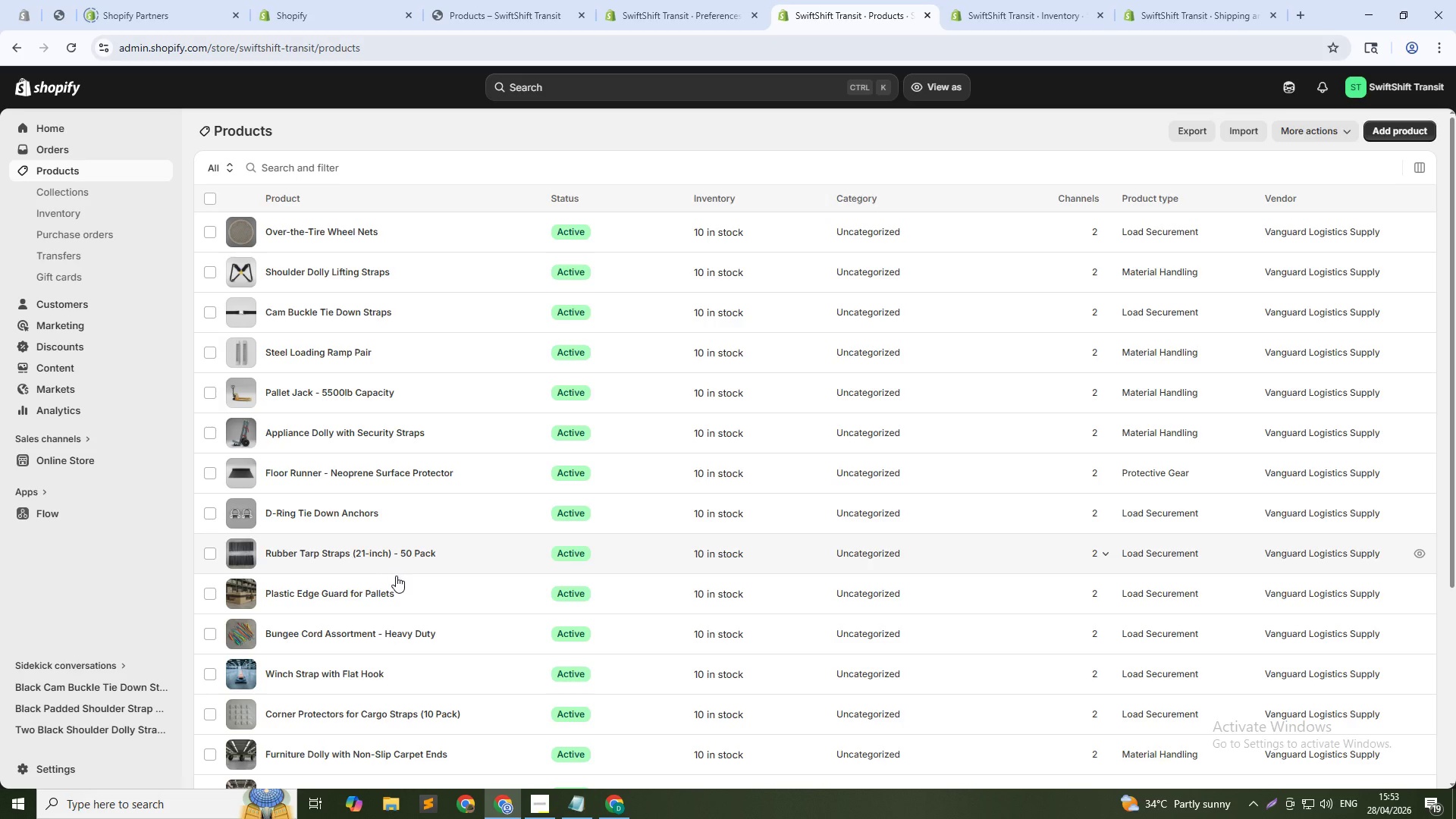 
wait(15.62)
 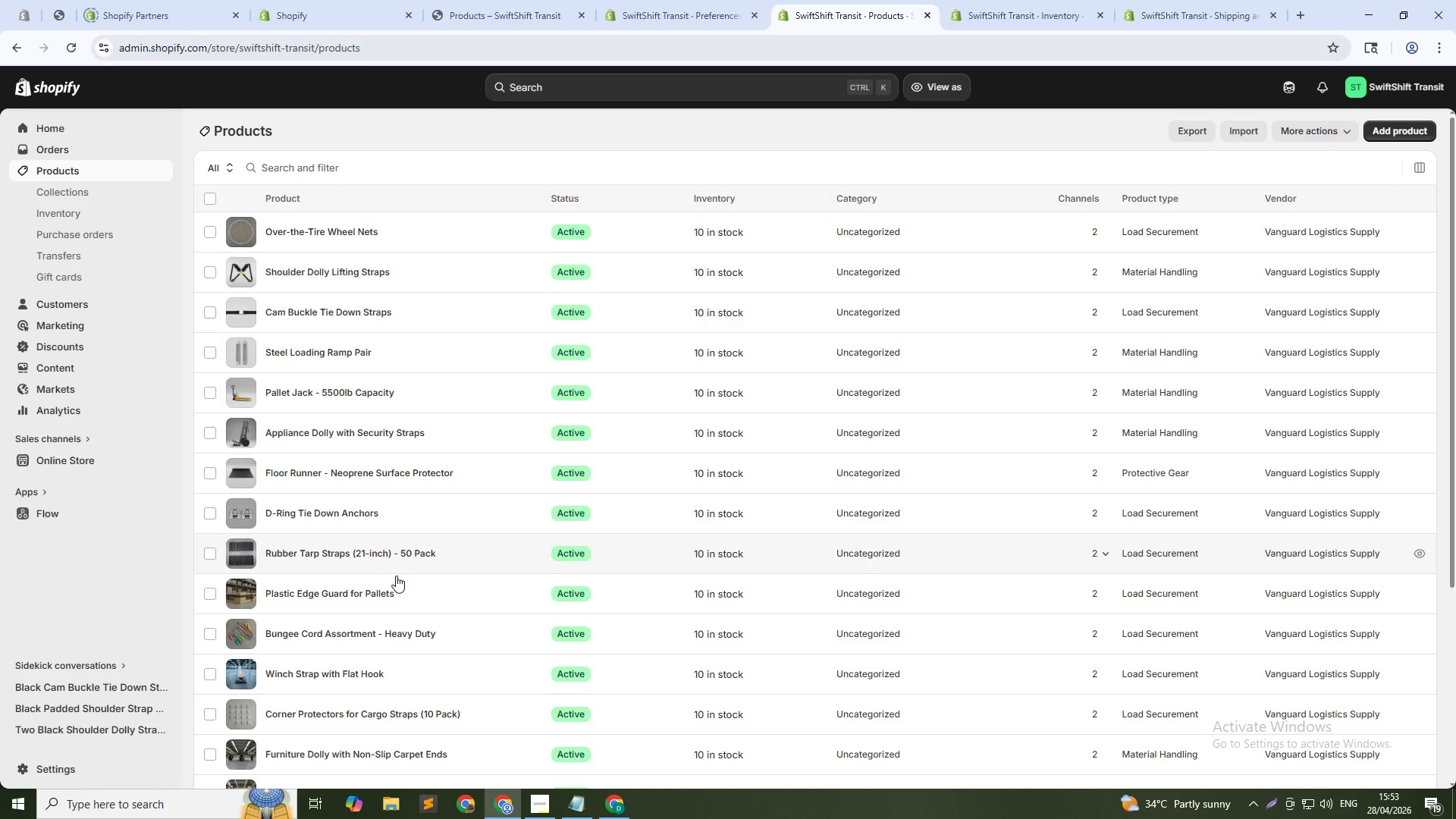 
left_click([345, 630])
 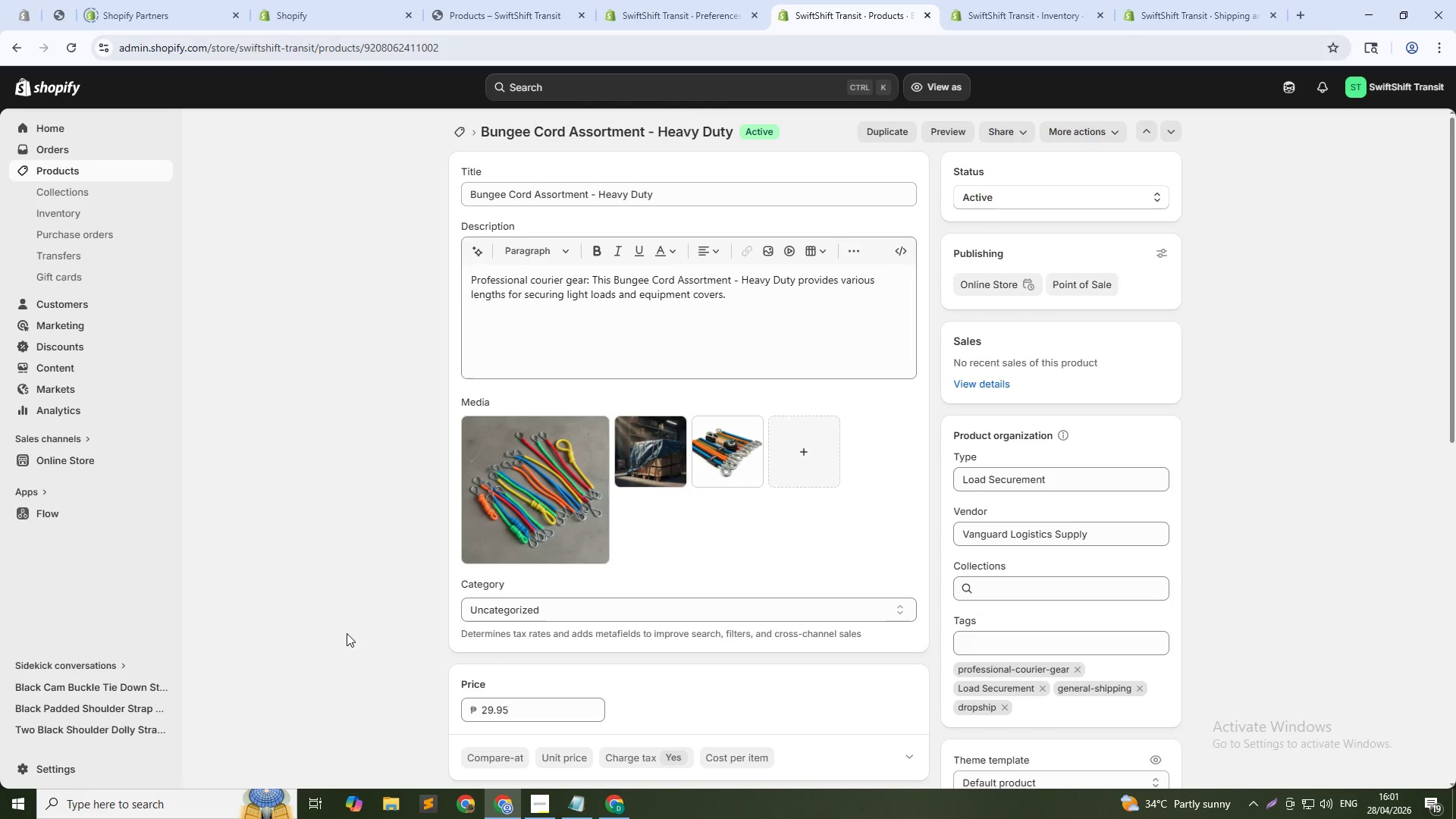 
wait(476.47)
 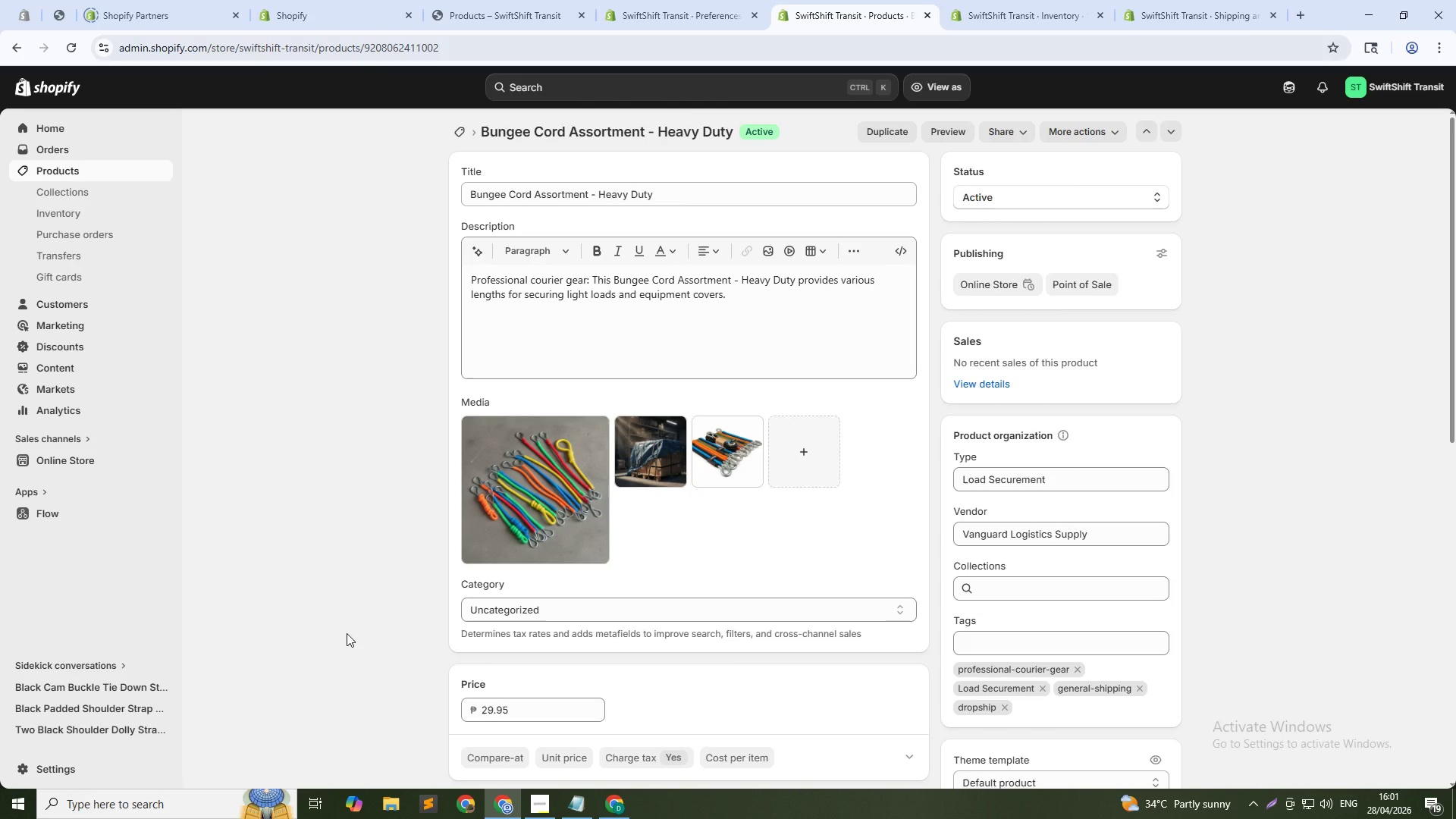 
left_click([465, 128])
 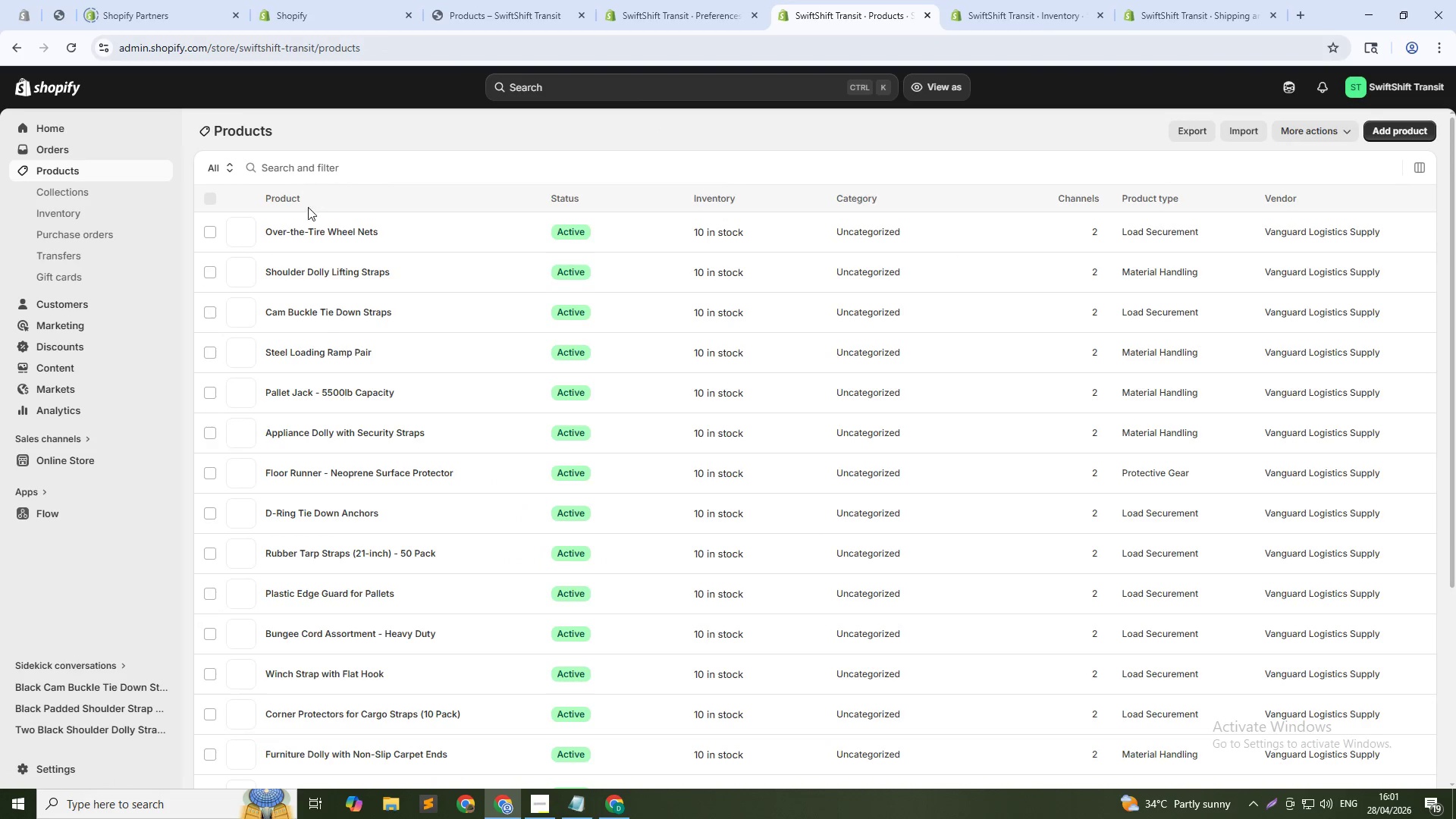 
left_click([315, 230])
 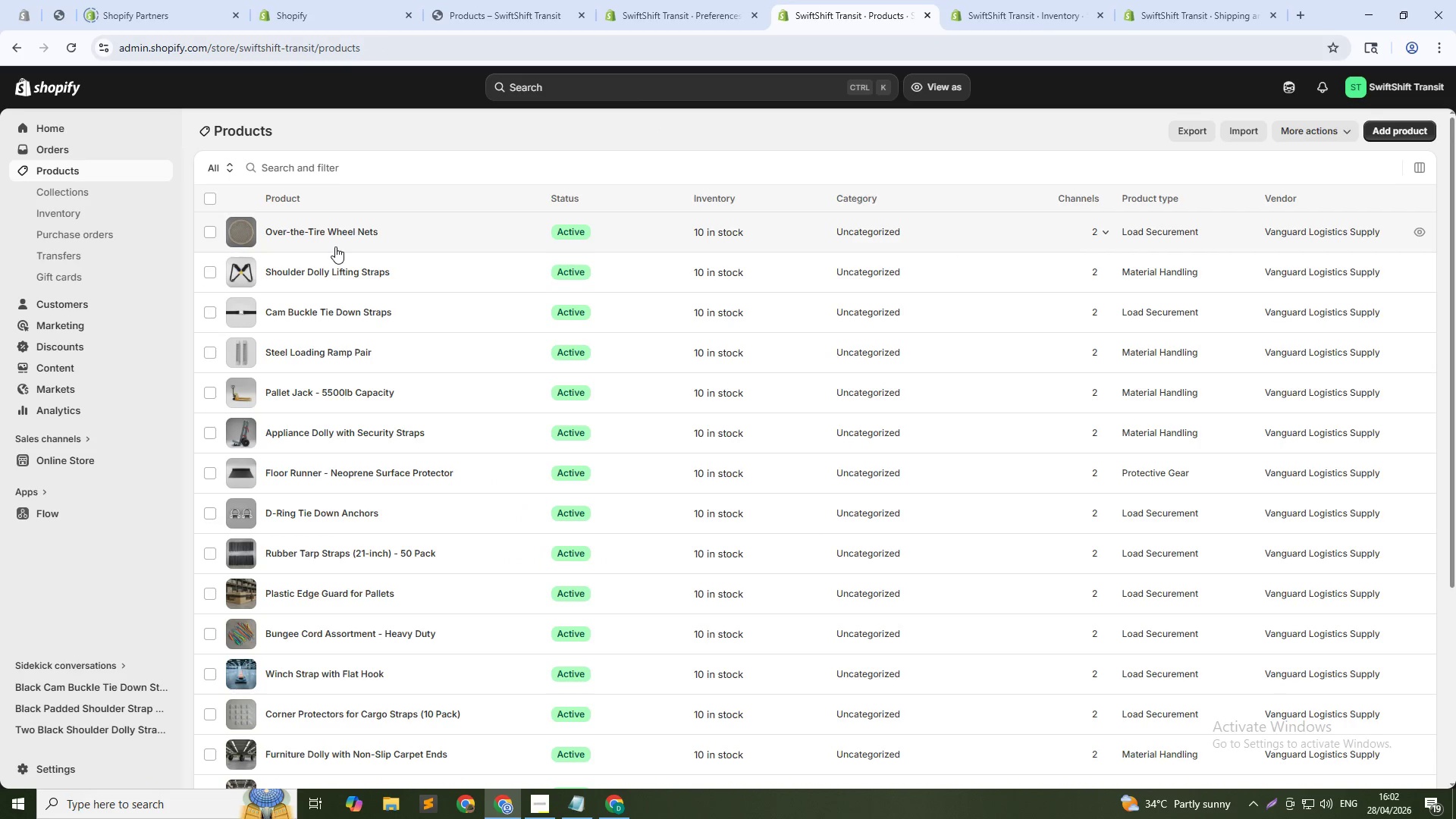 
left_click([359, 234])
 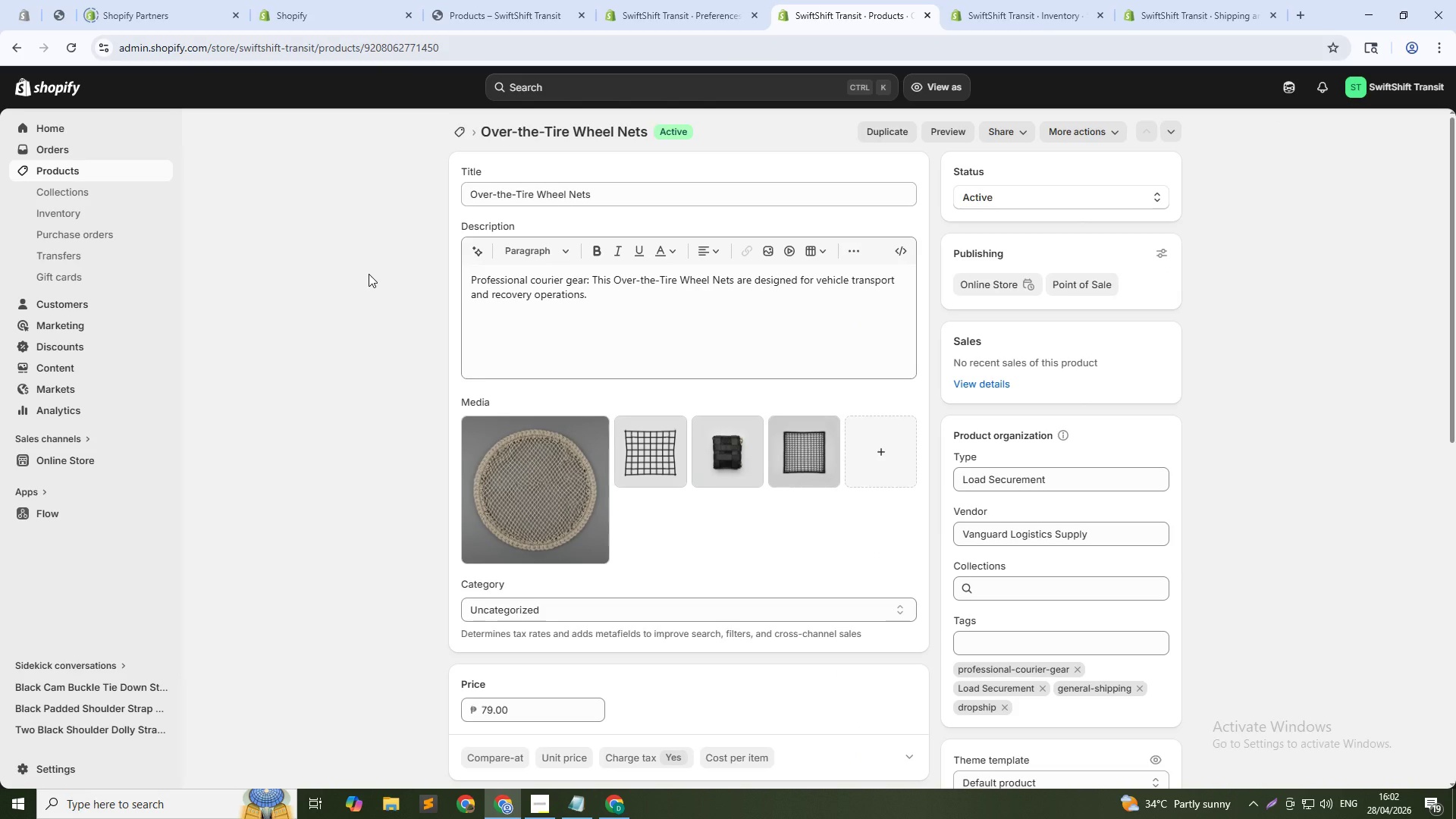 
wait(23.22)
 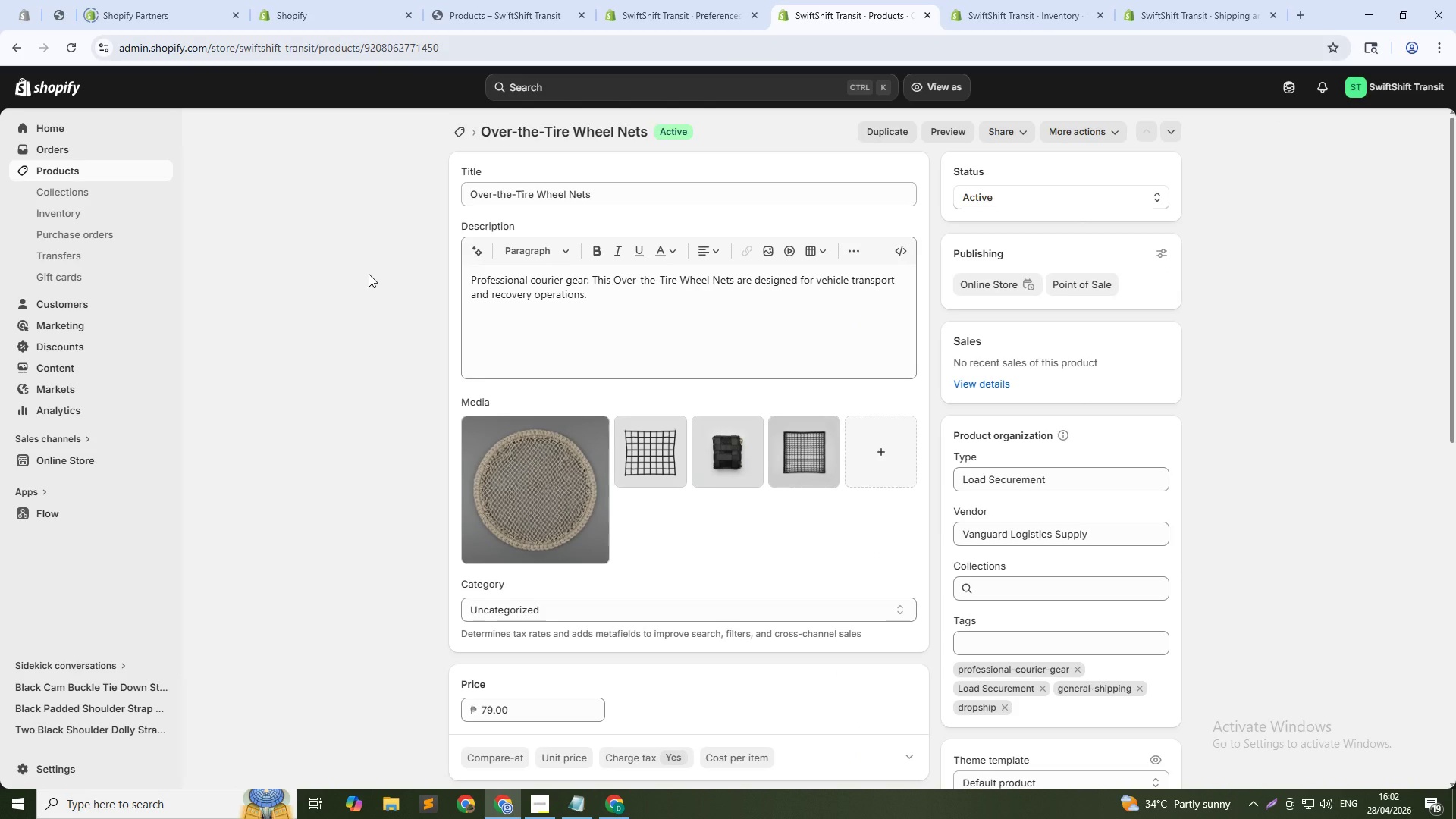 
left_click([463, 128])
 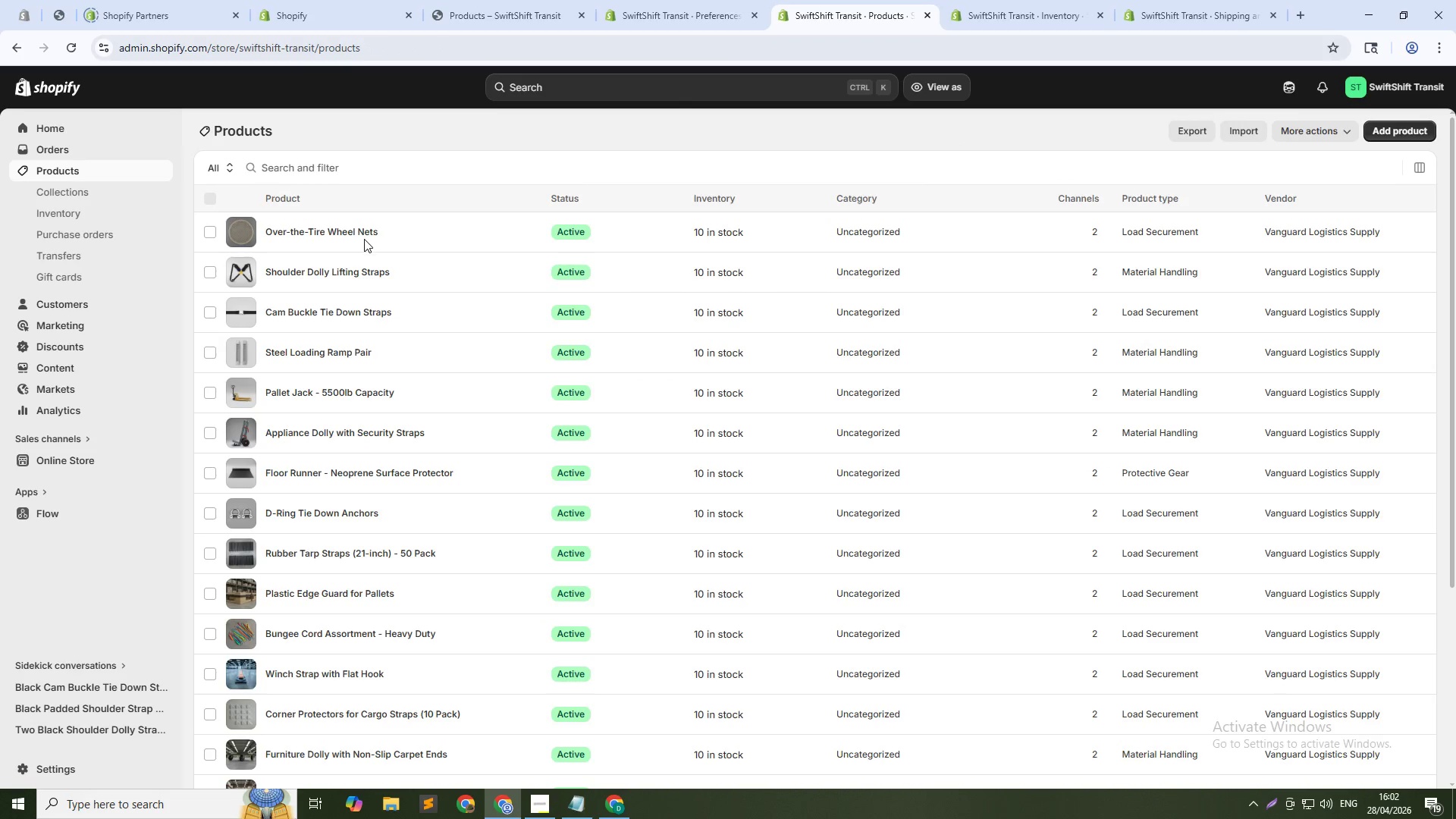 
left_click([336, 272])
 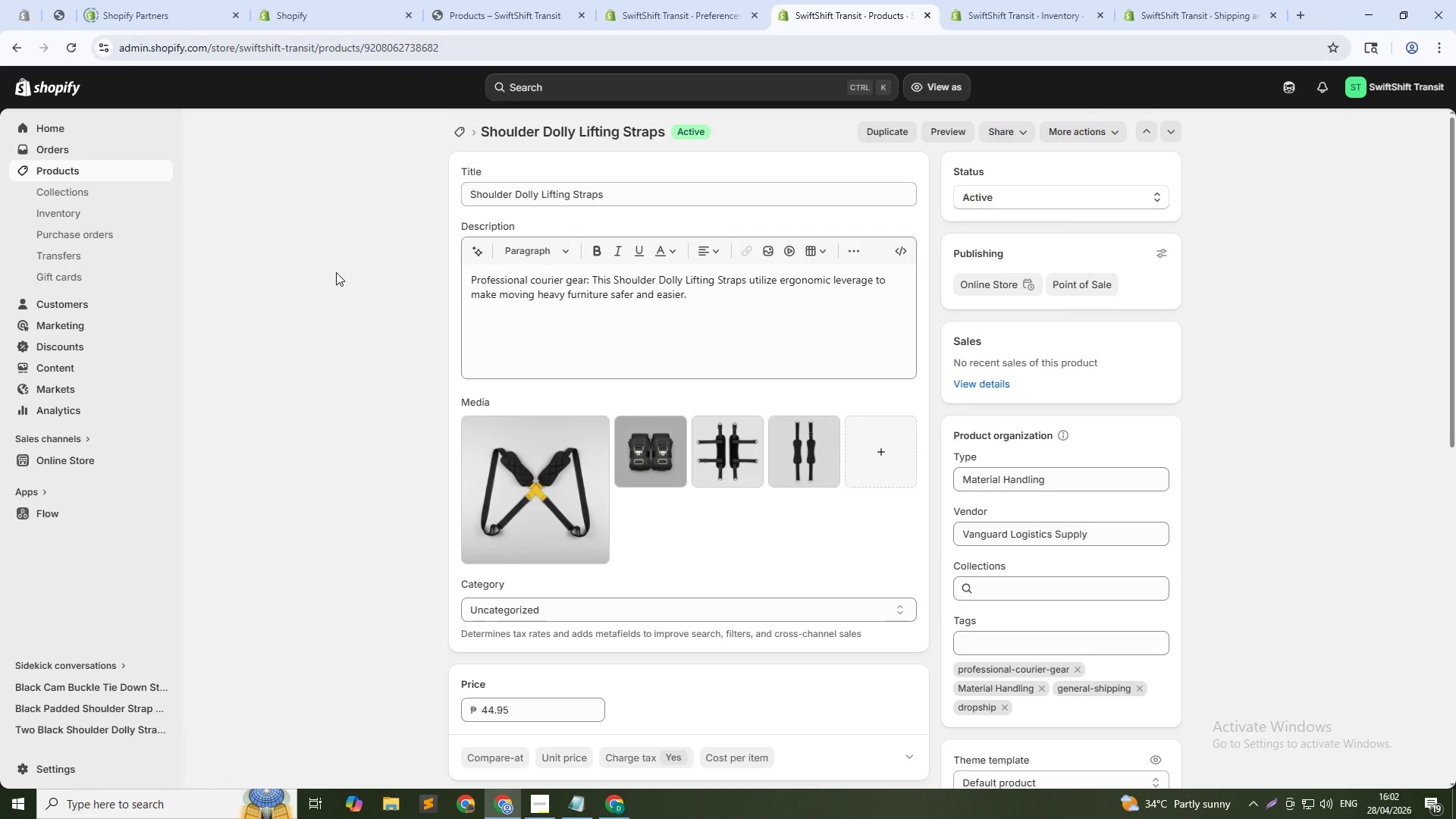 
wait(27.73)
 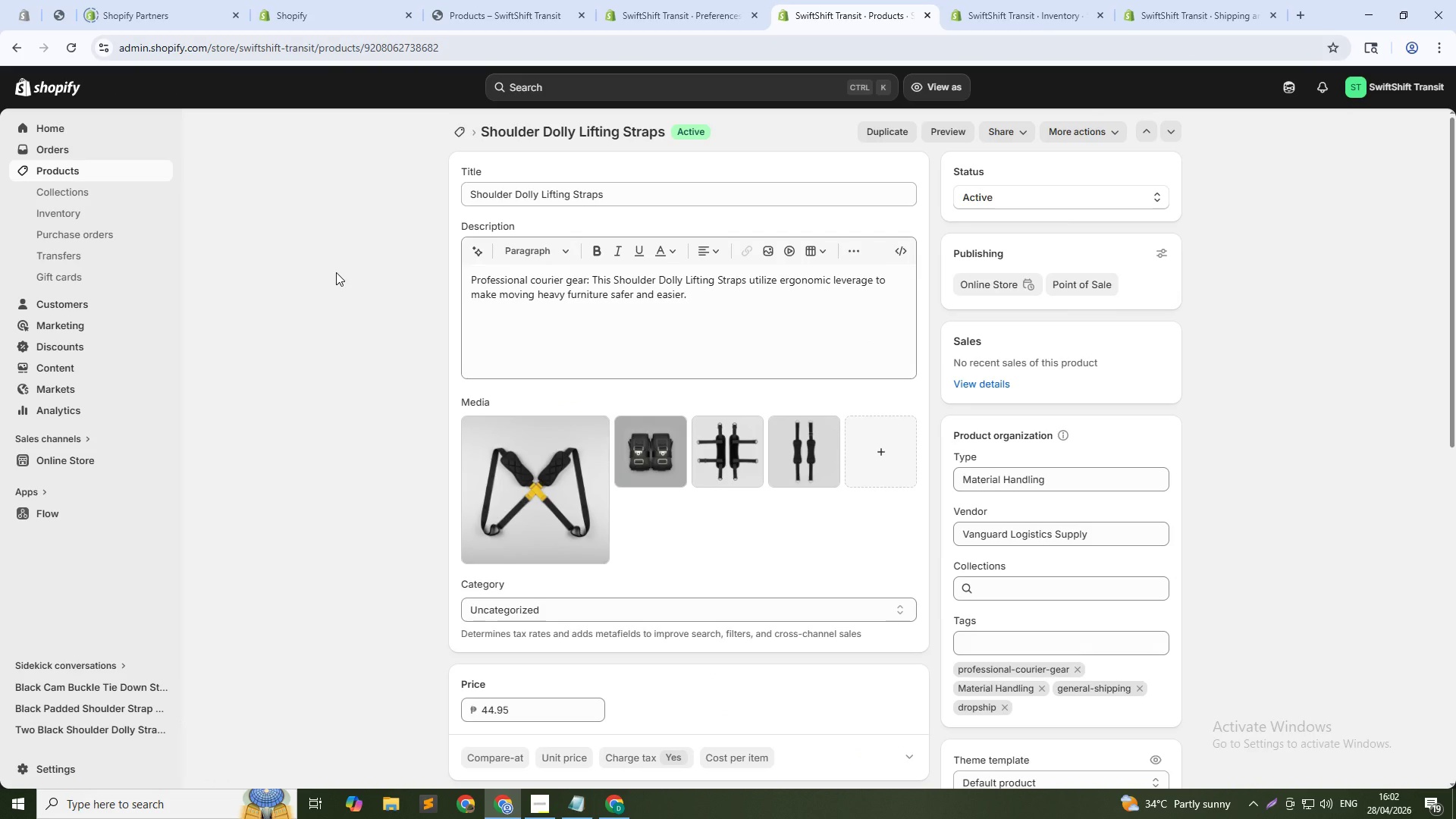 
left_click([461, 129])
 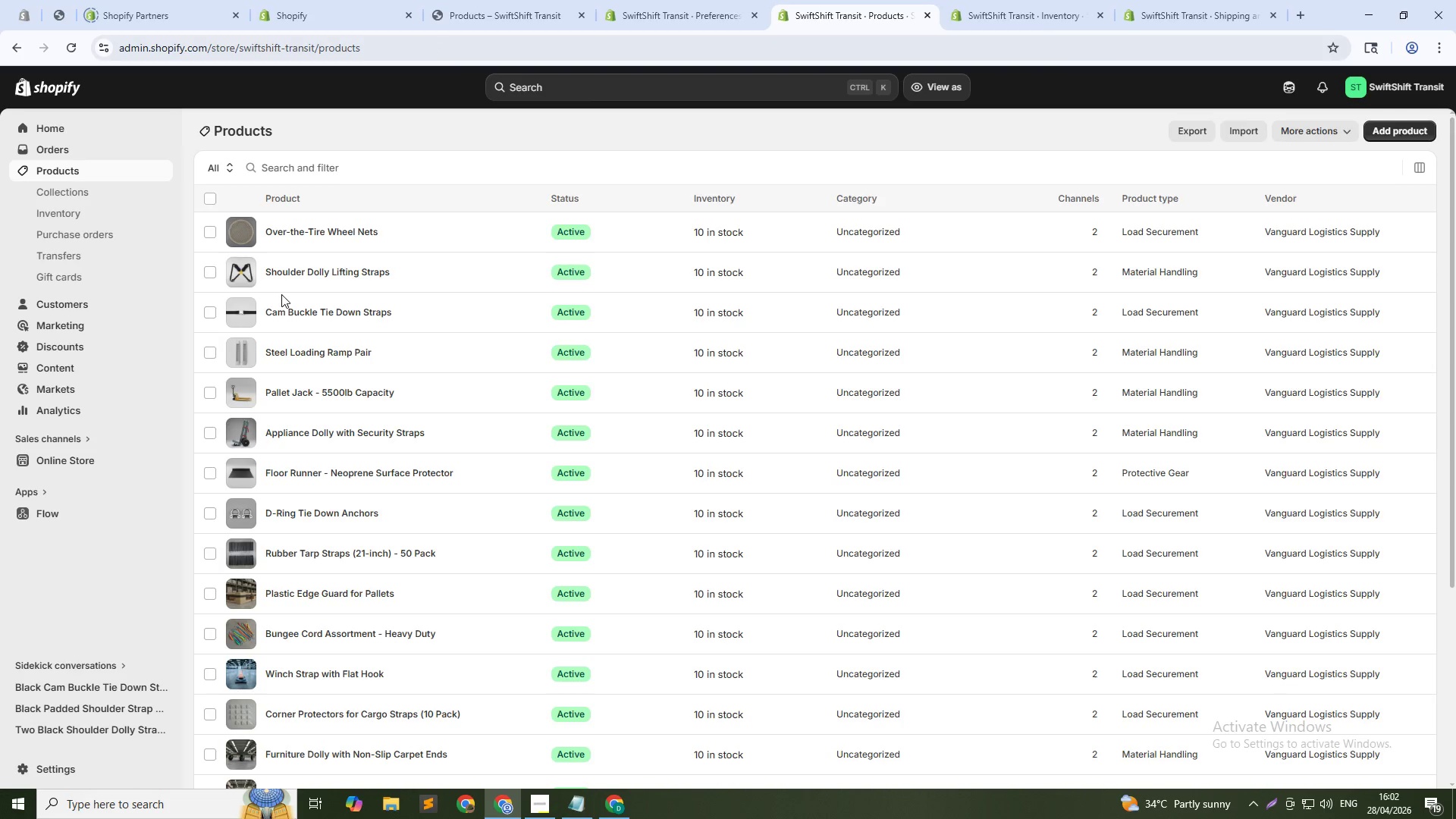 
left_click([314, 313])
 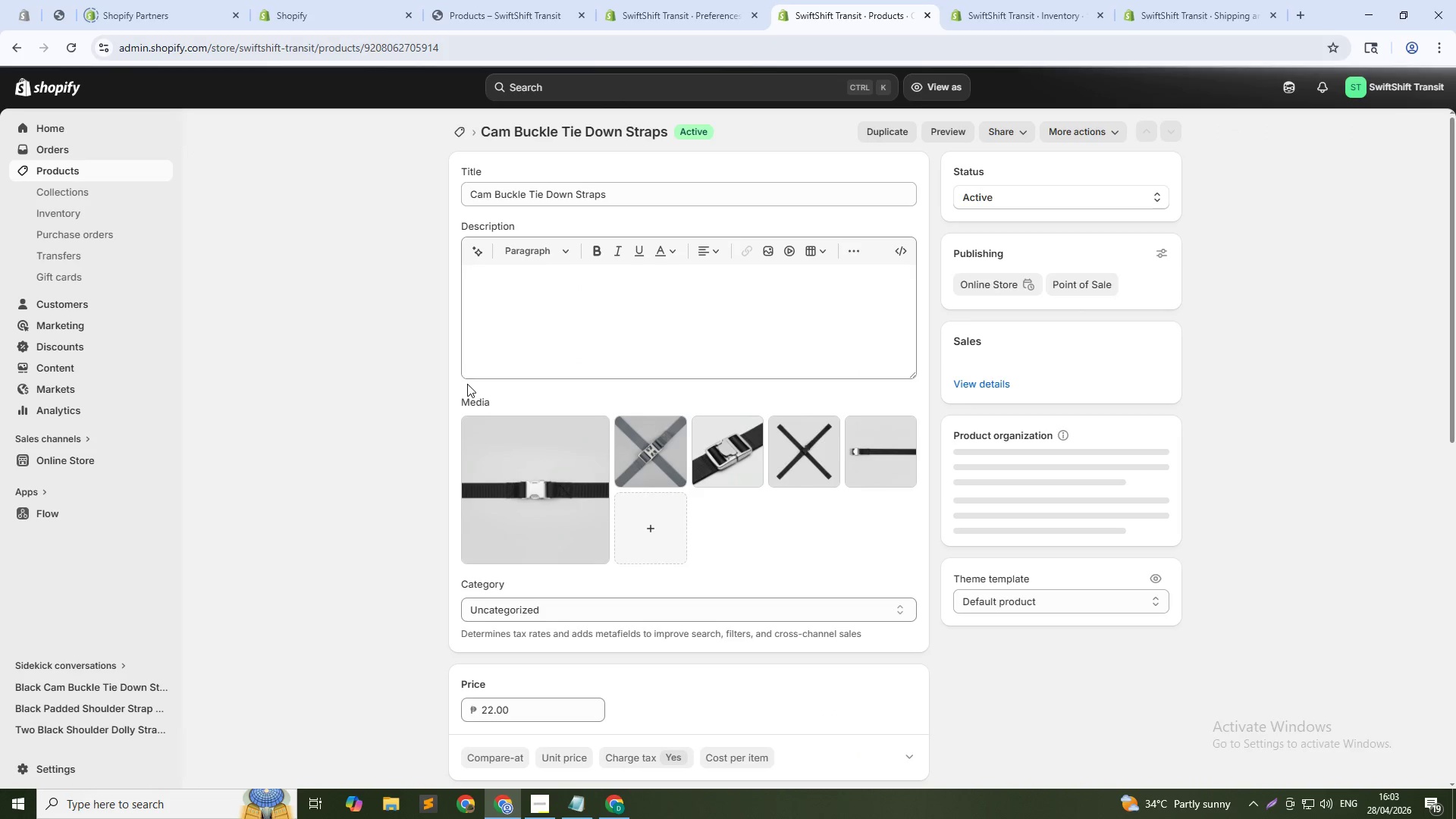 
left_click([461, 133])
 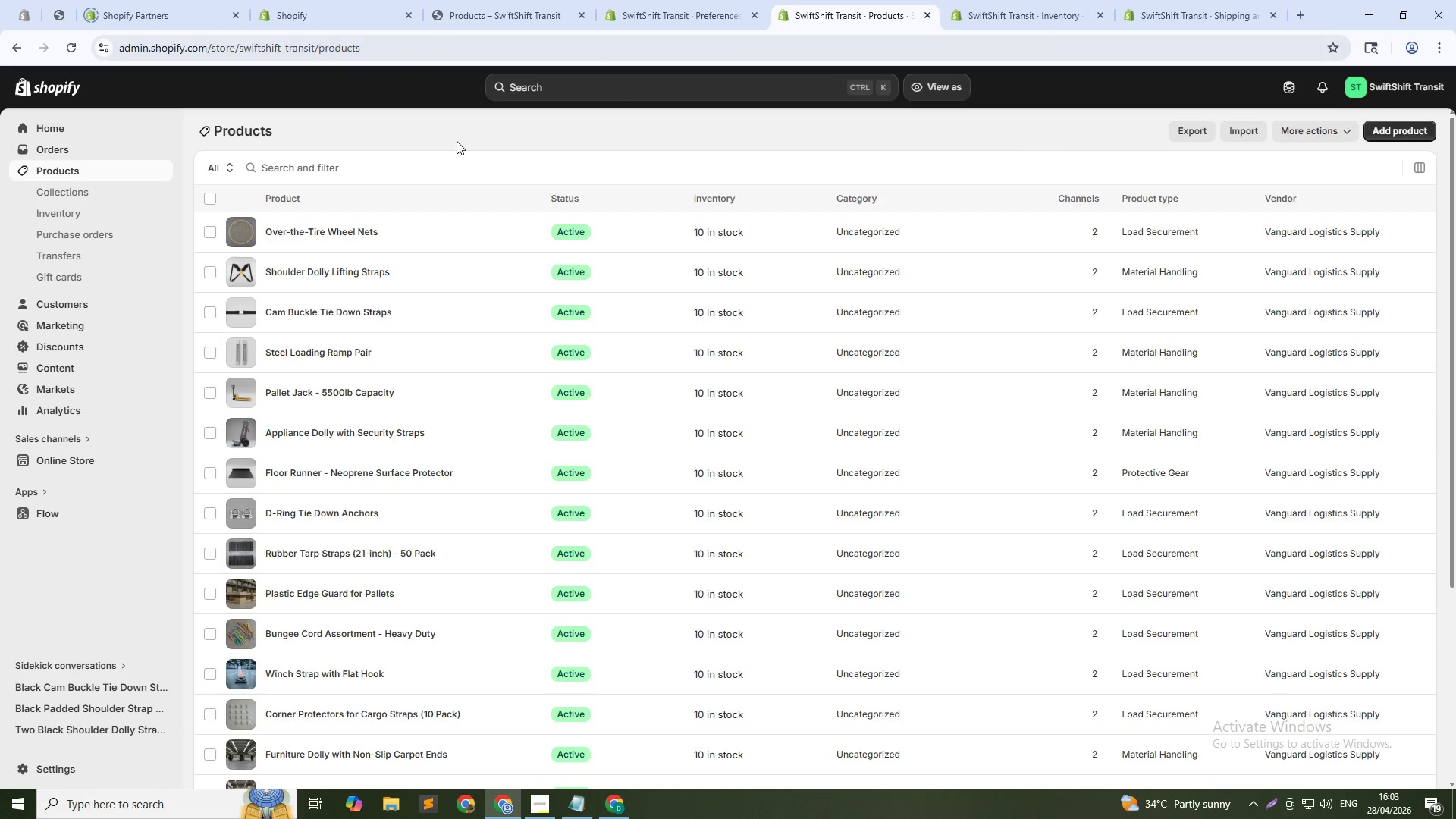 
scroll: coordinate [386, 408], scroll_direction: down, amount: 11.0
 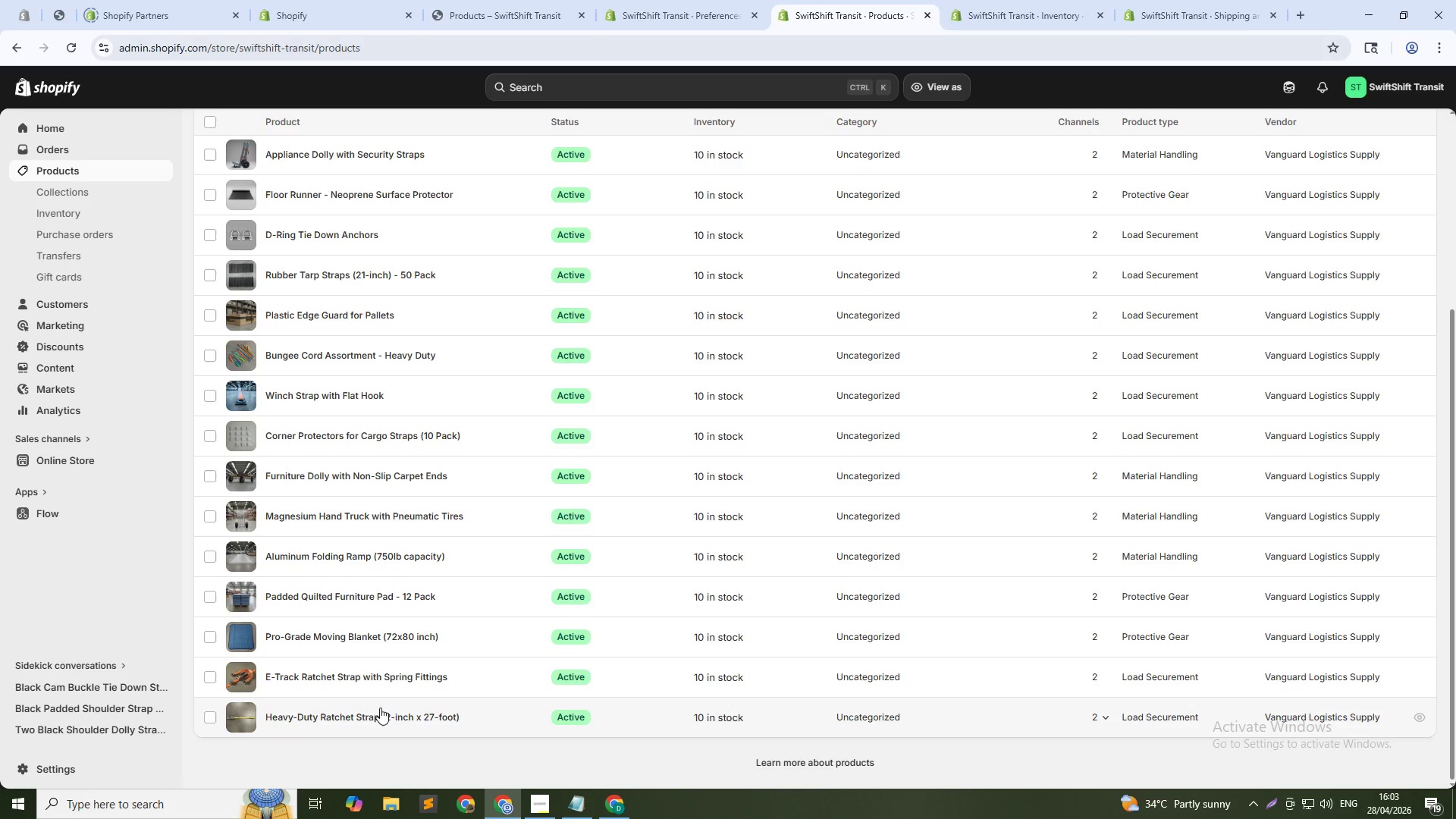 
key(Alt+AltLeft)
 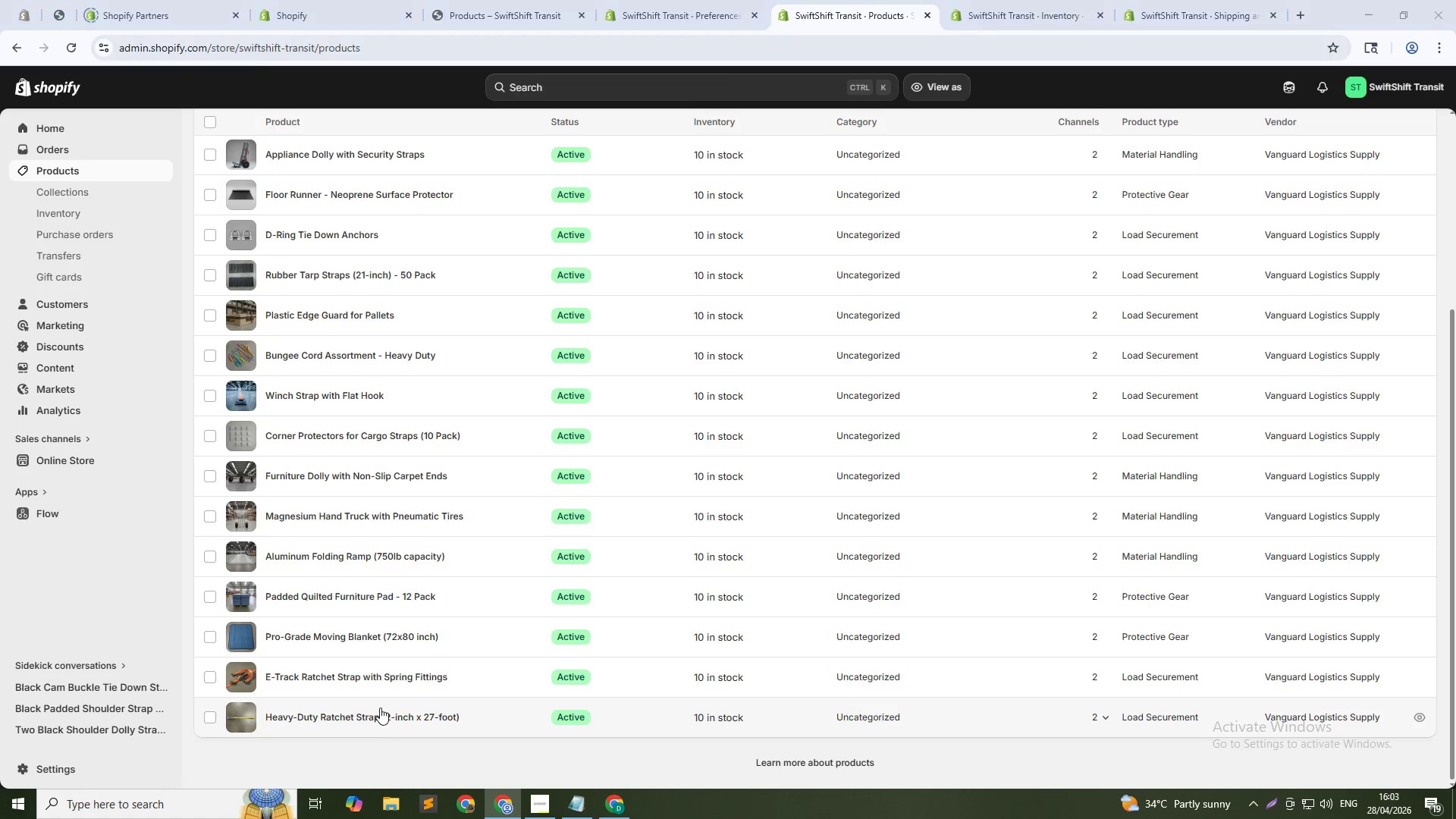 
key(Alt+Tab)